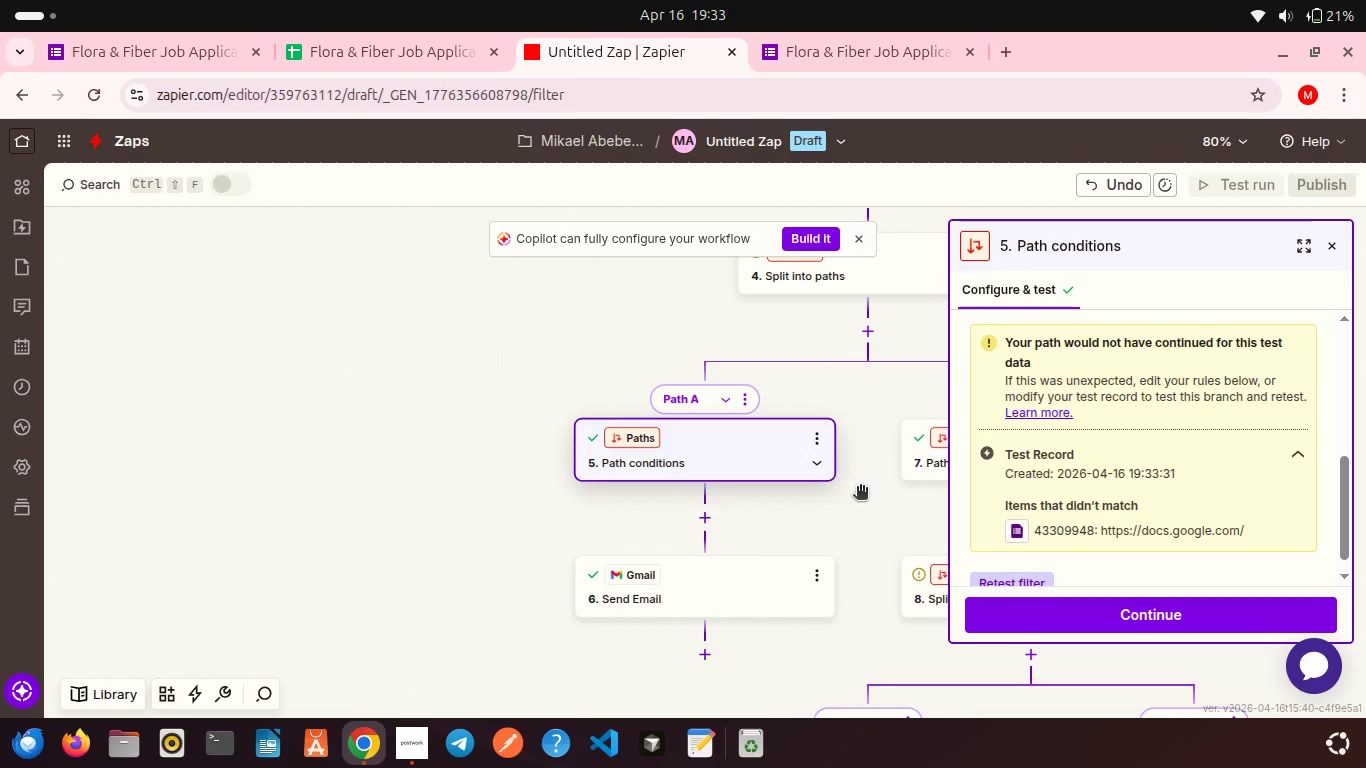 
scroll: coordinate [860, 488], scroll_direction: down, amount: 4.0
 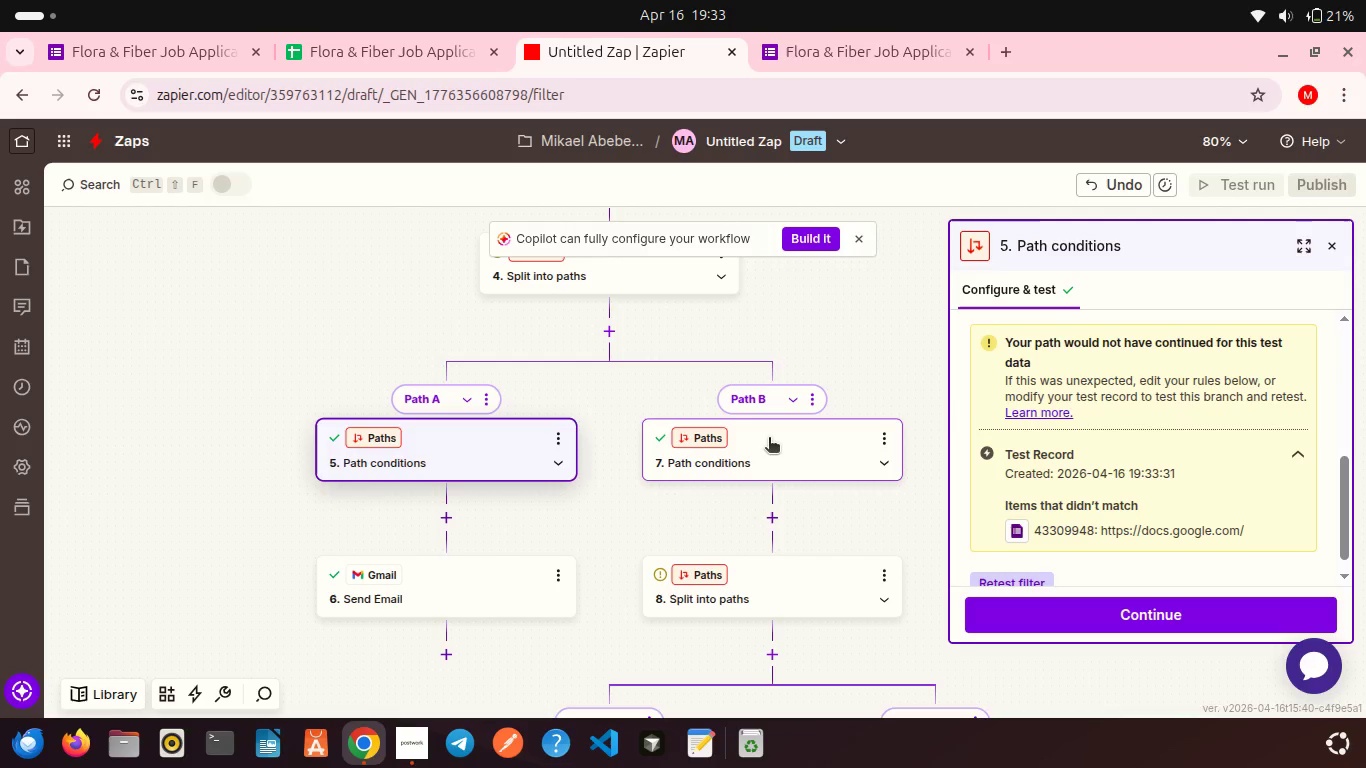 
left_click([769, 439])
 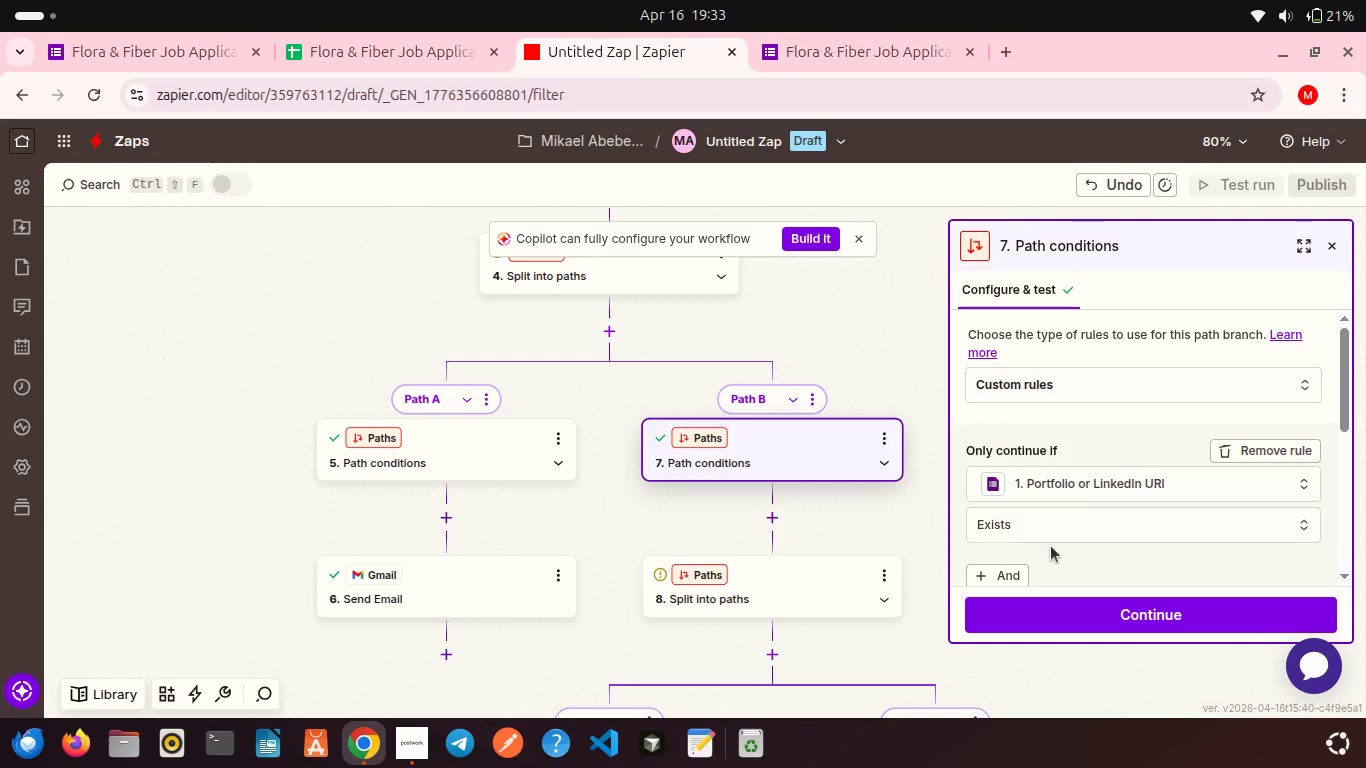 
scroll: coordinate [1051, 546], scroll_direction: down, amount: 10.0
 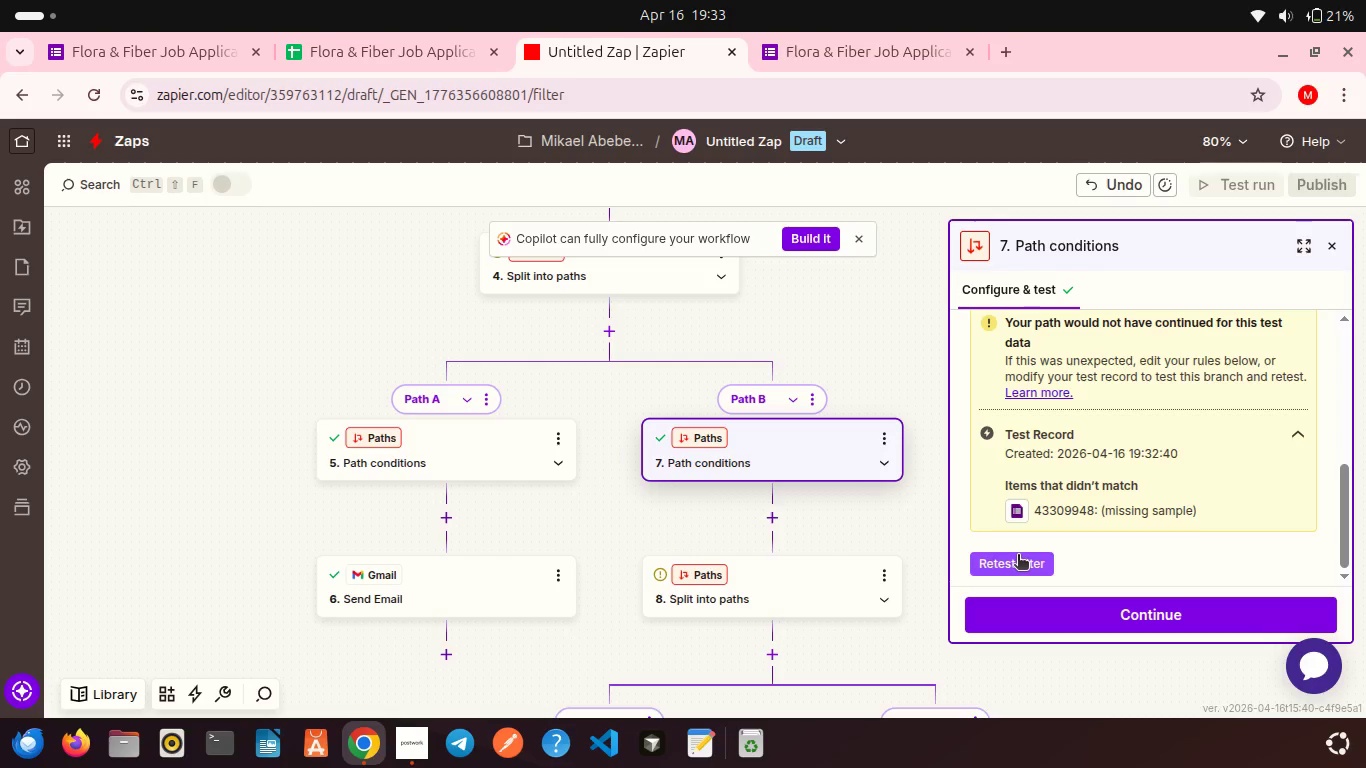 
left_click([1018, 556])
 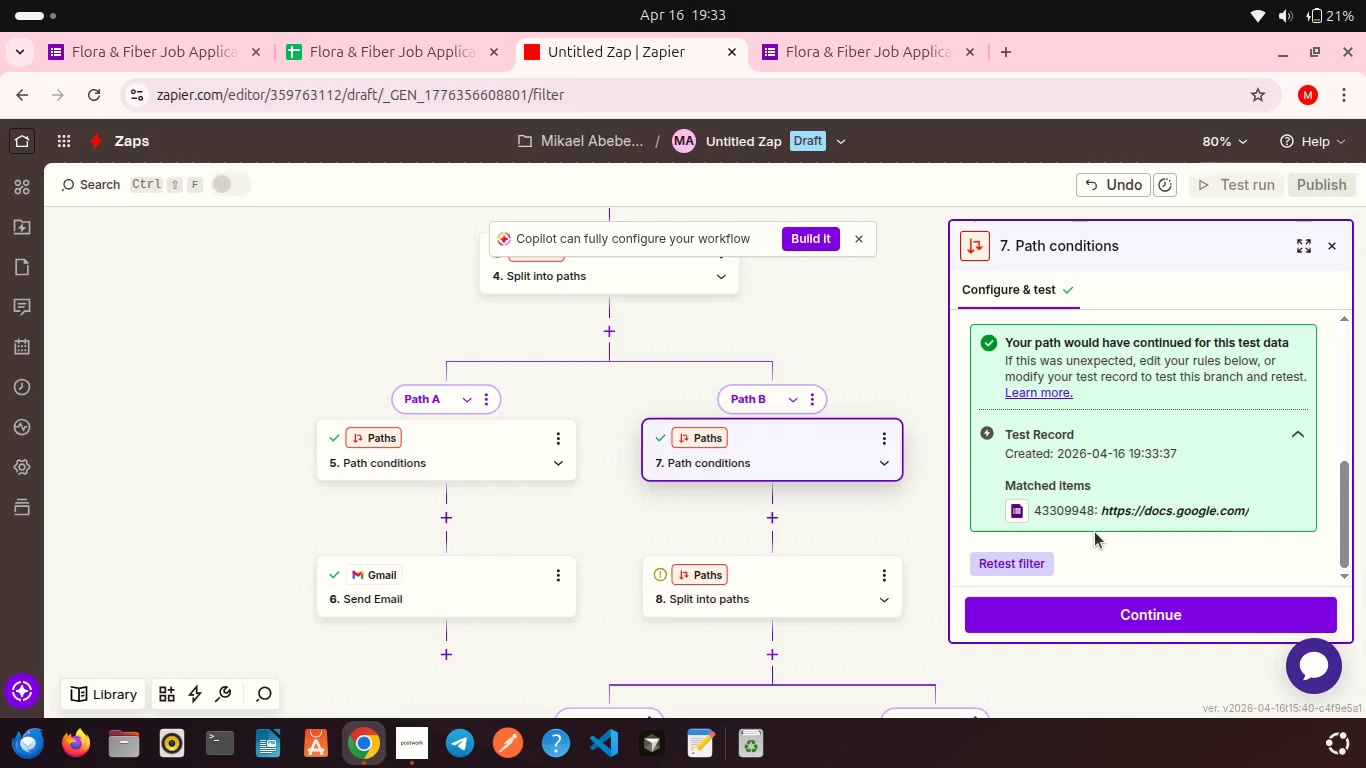 
scroll: coordinate [1095, 532], scroll_direction: down, amount: 7.0
 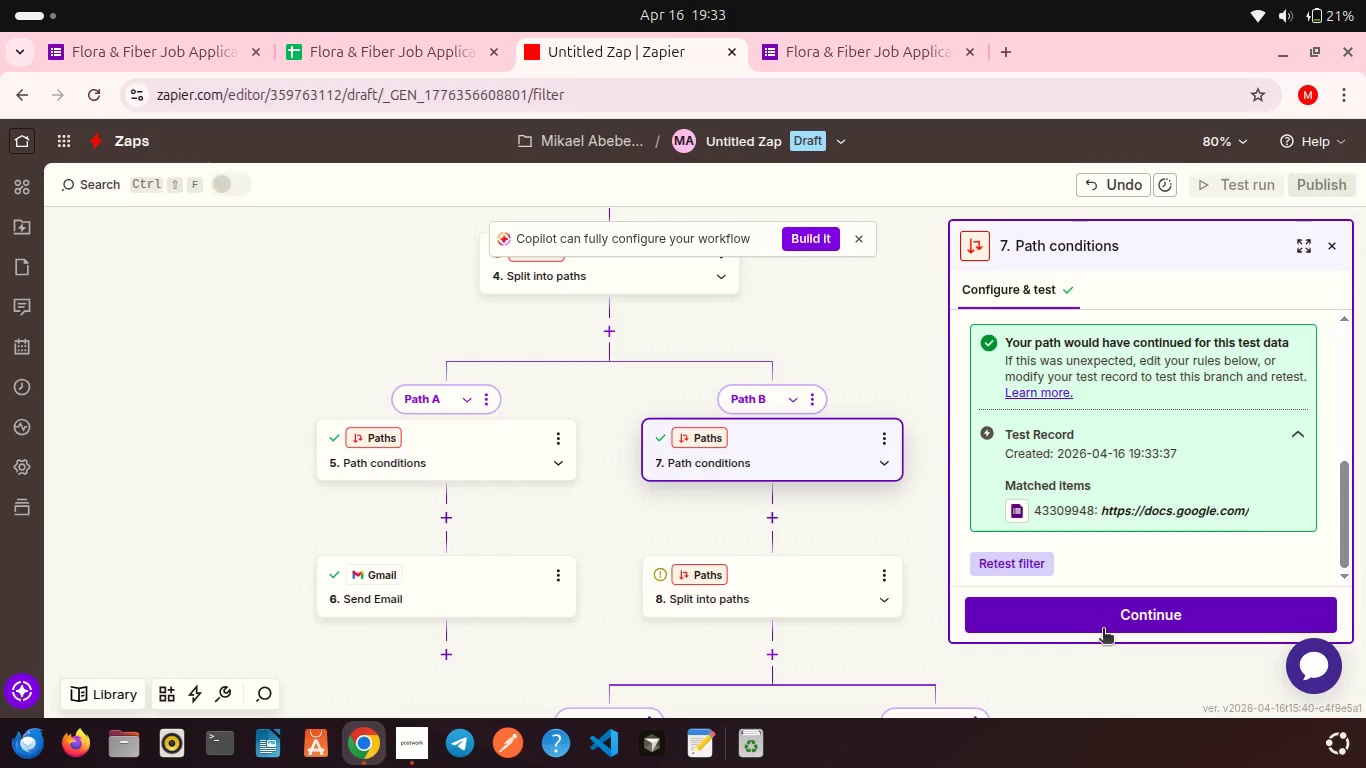 
left_click([1103, 630])
 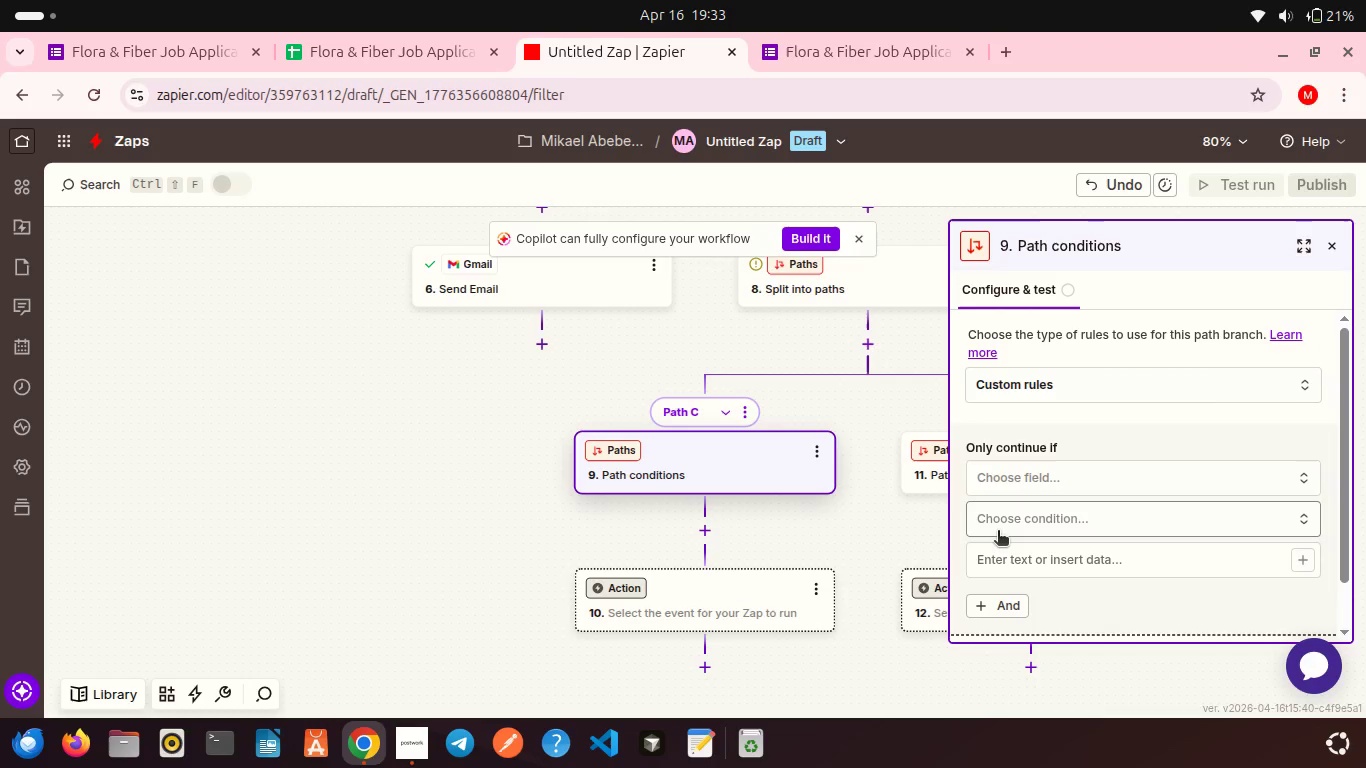 
scroll: coordinate [890, 525], scroll_direction: down, amount: 3.0
 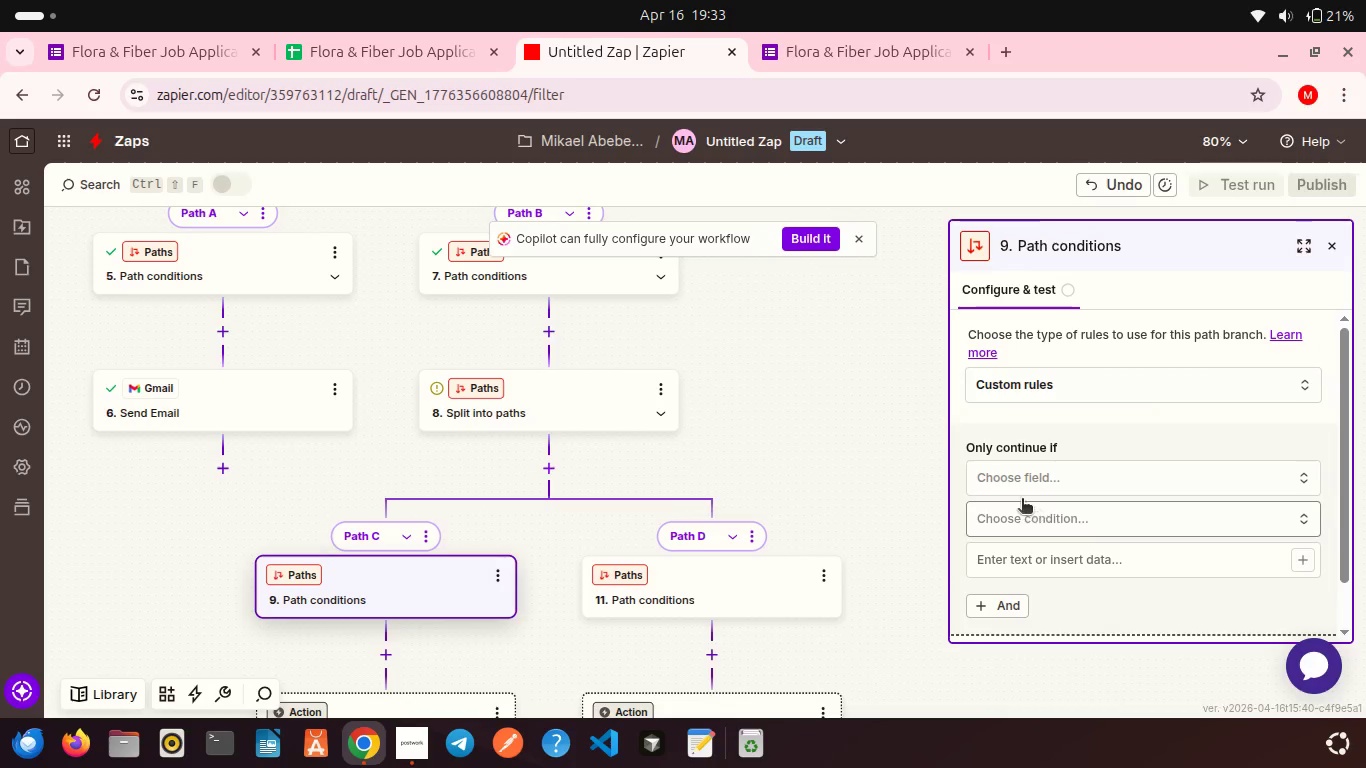 
left_click([1008, 491])
 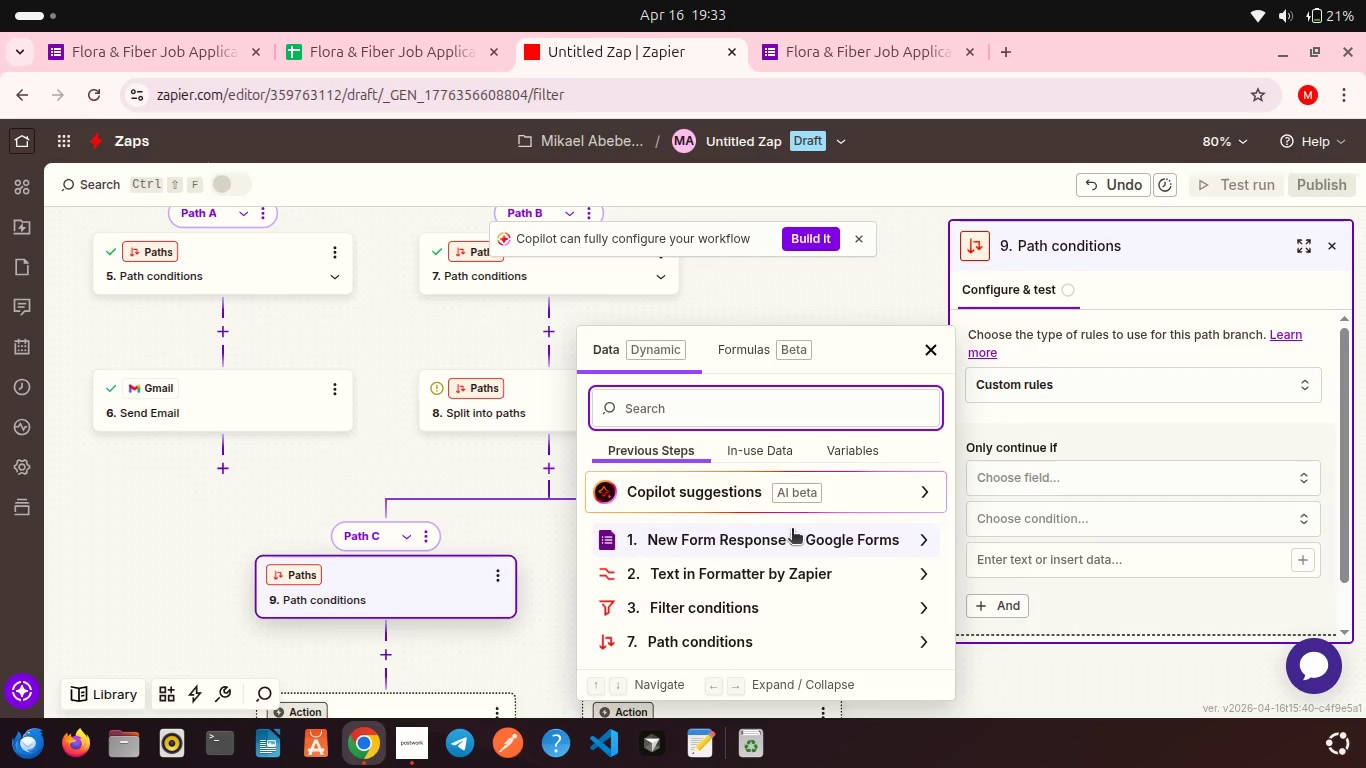 
wait(7.73)
 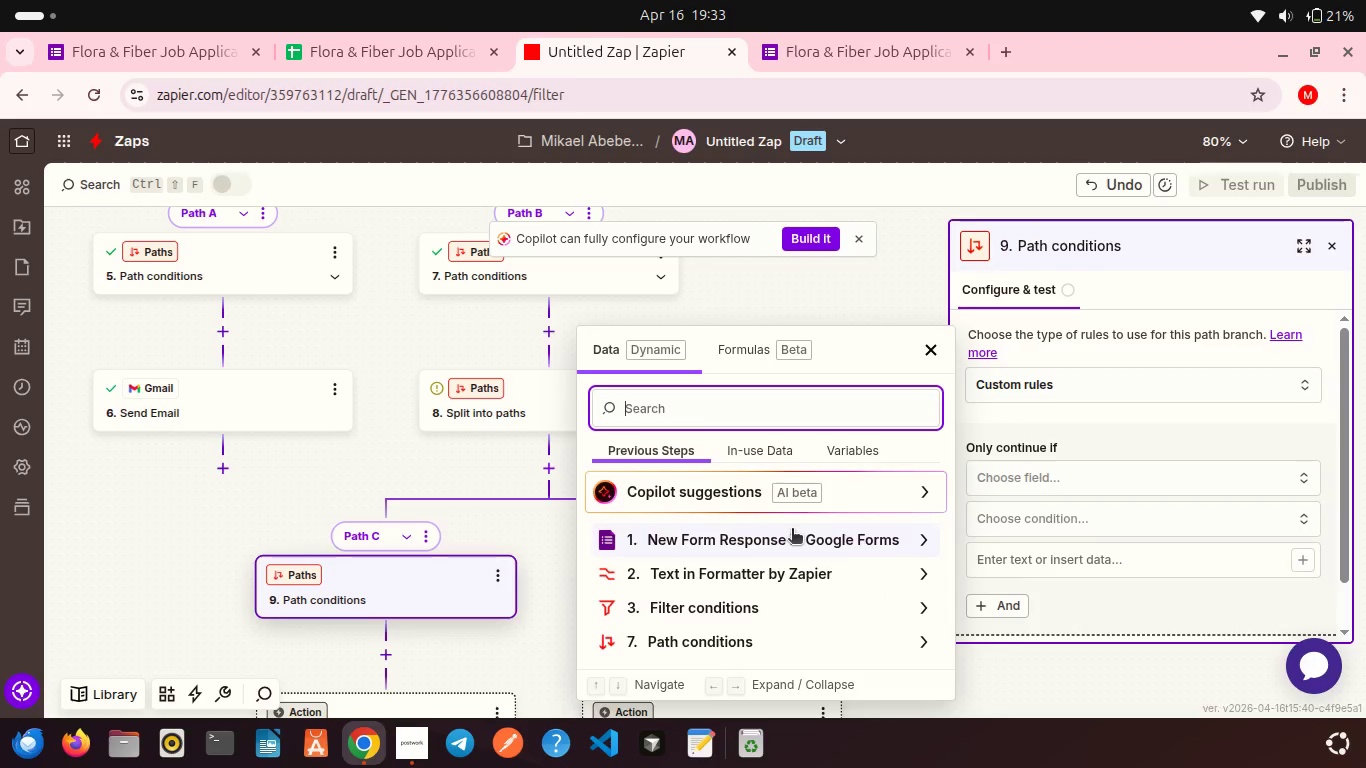 
left_click([782, 539])
 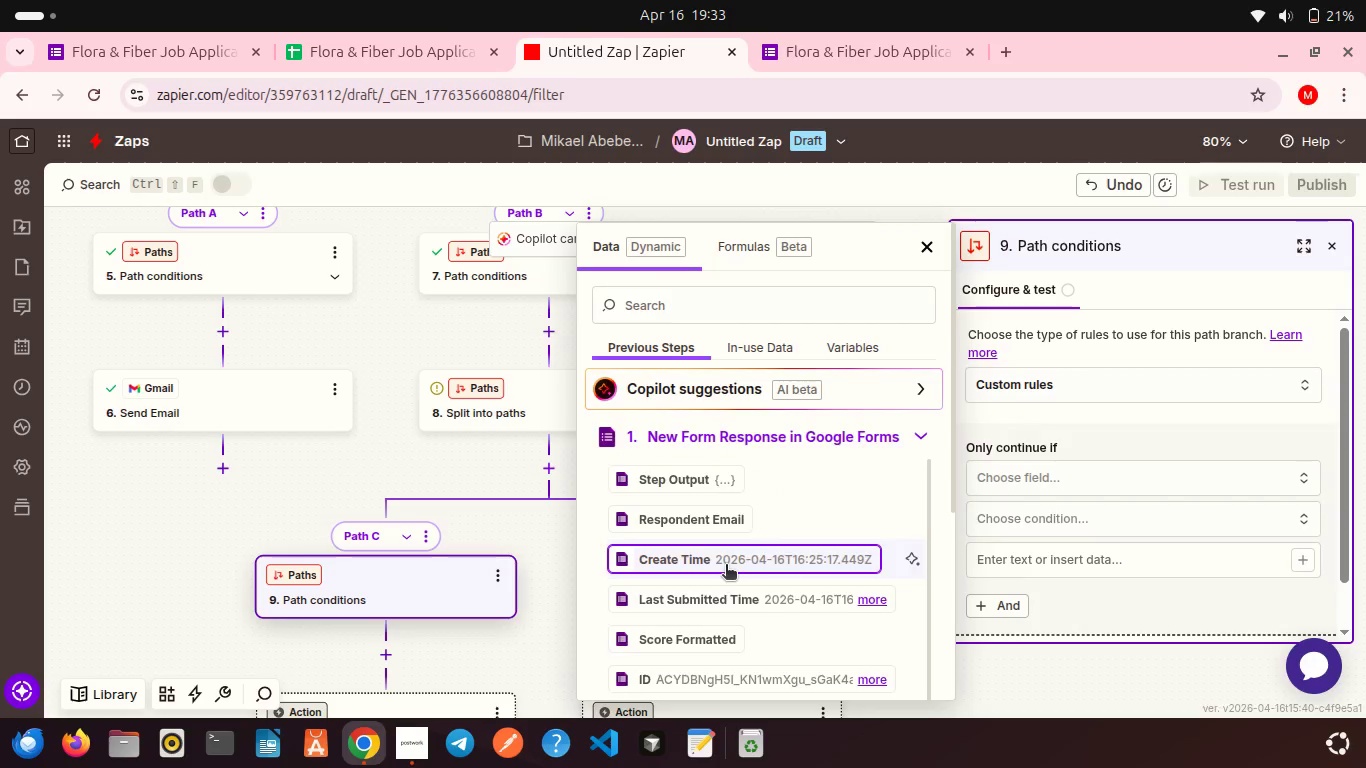 
scroll: coordinate [715, 590], scroll_direction: down, amount: 7.0
 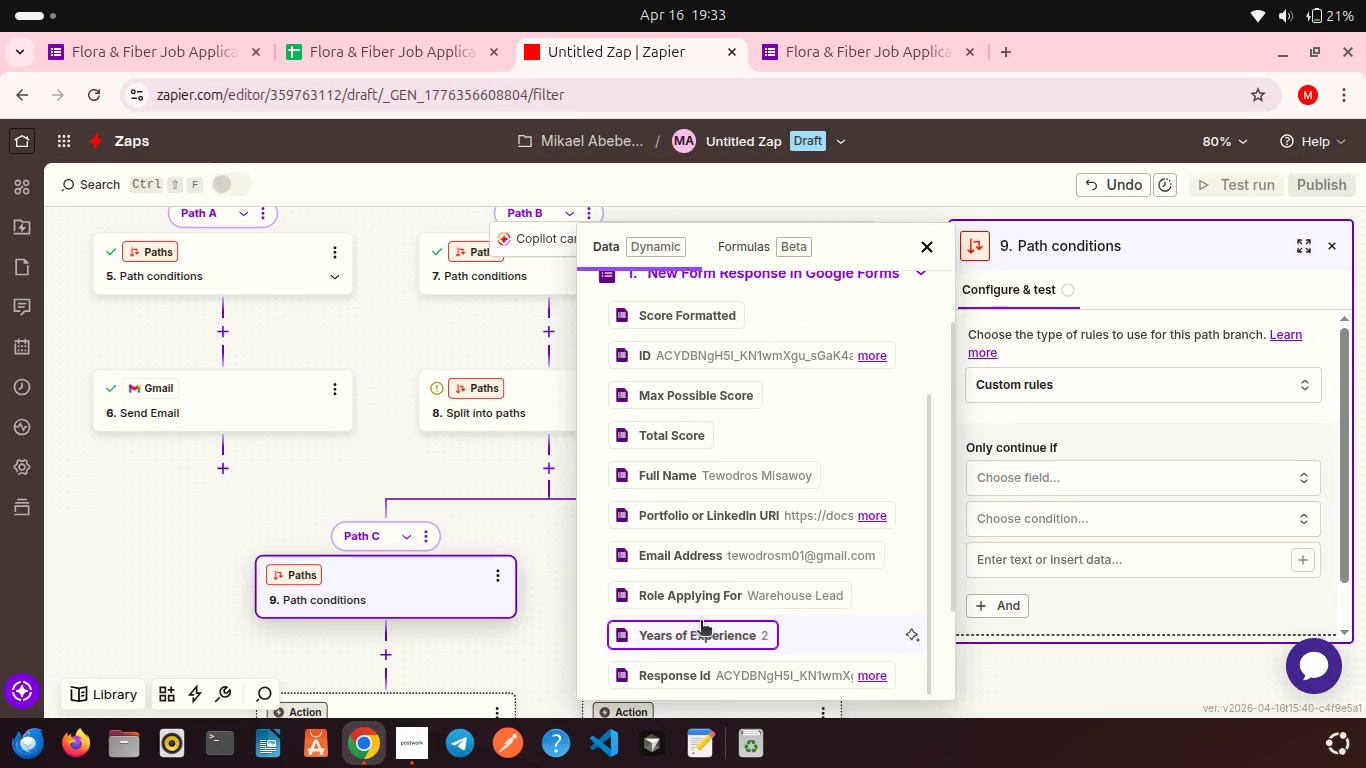 
left_click([701, 622])
 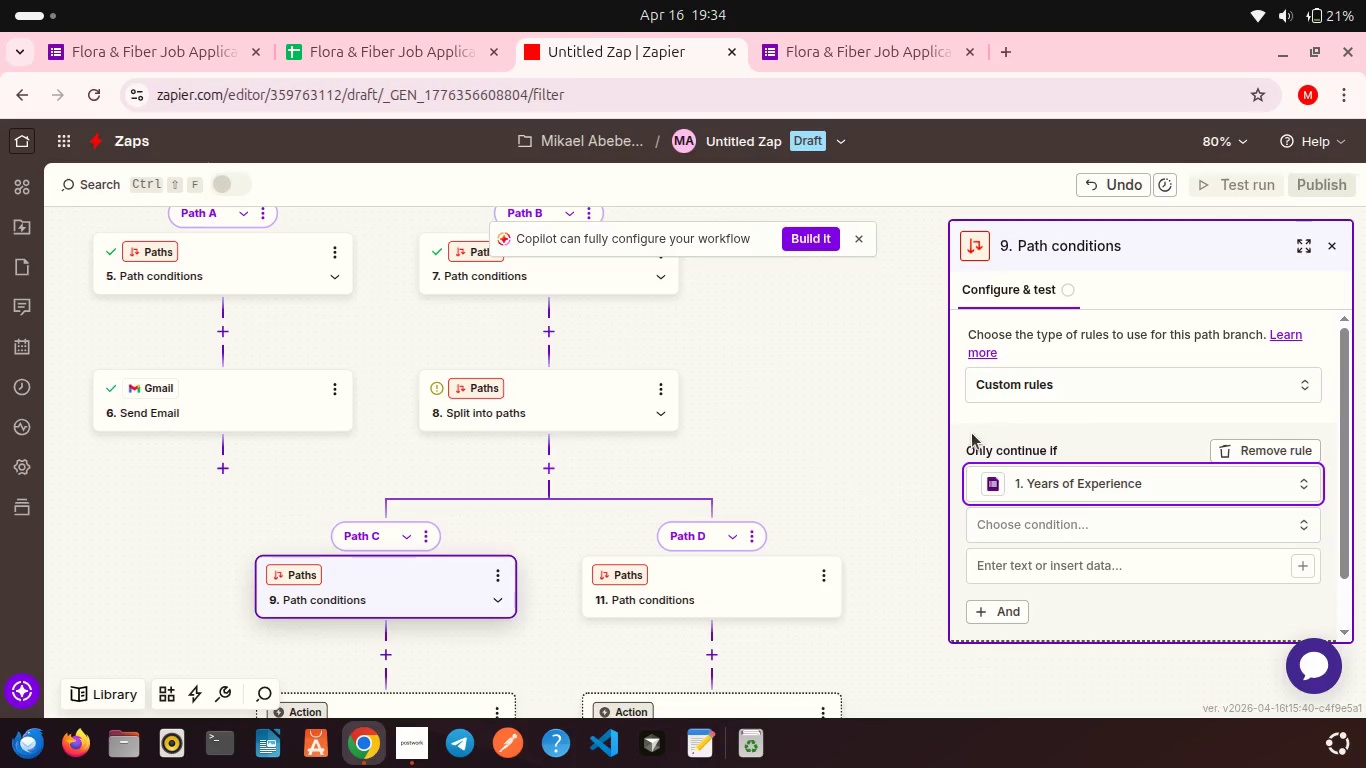 
scroll: coordinate [972, 433], scroll_direction: down, amount: 1.0
 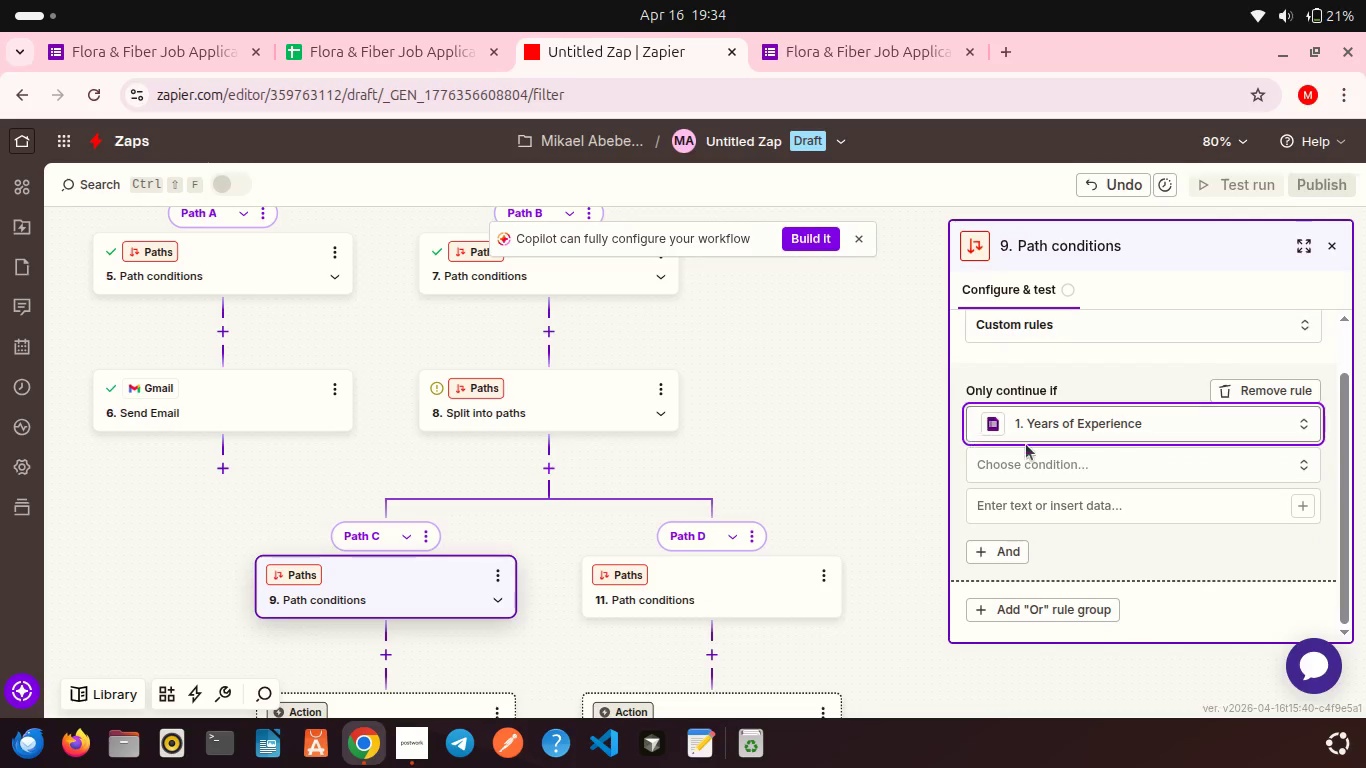 
left_click([1046, 459])
 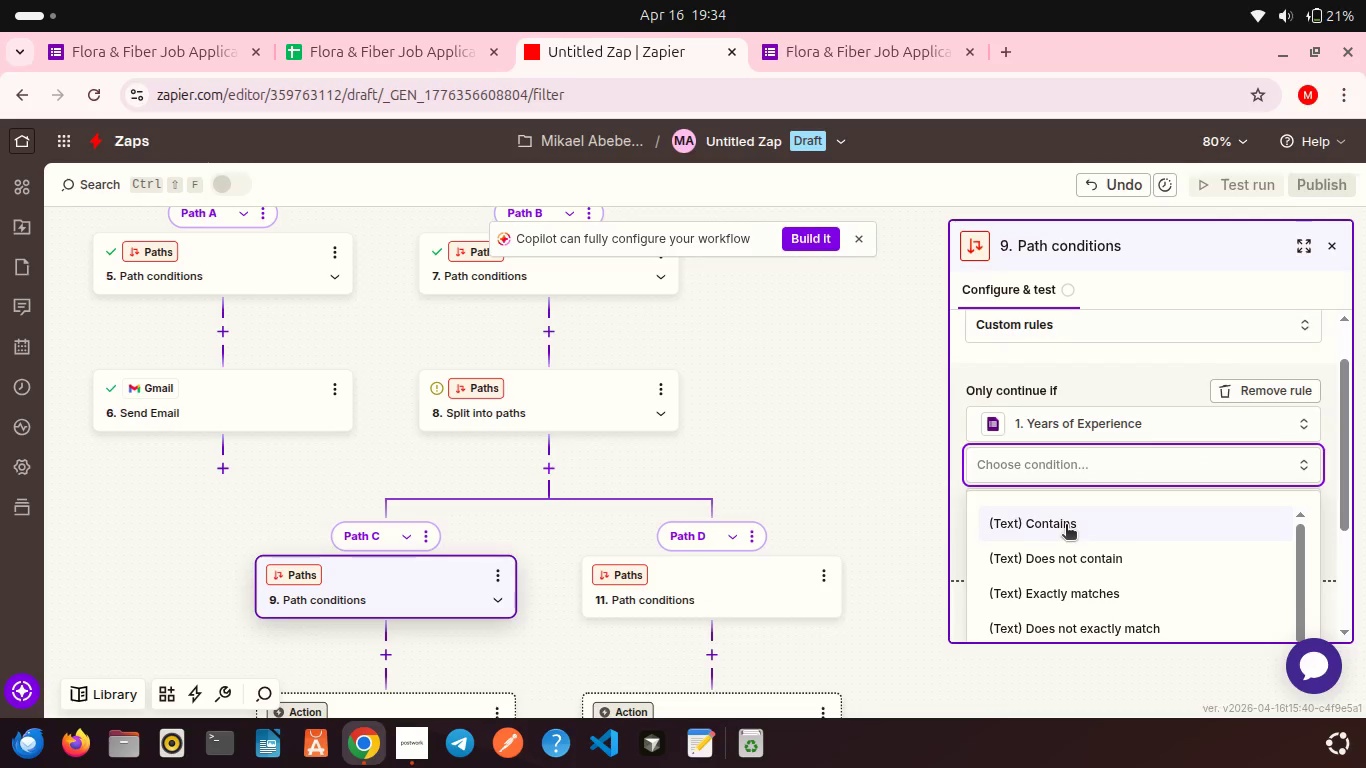 
scroll: coordinate [1066, 526], scroll_direction: down, amount: 8.0
 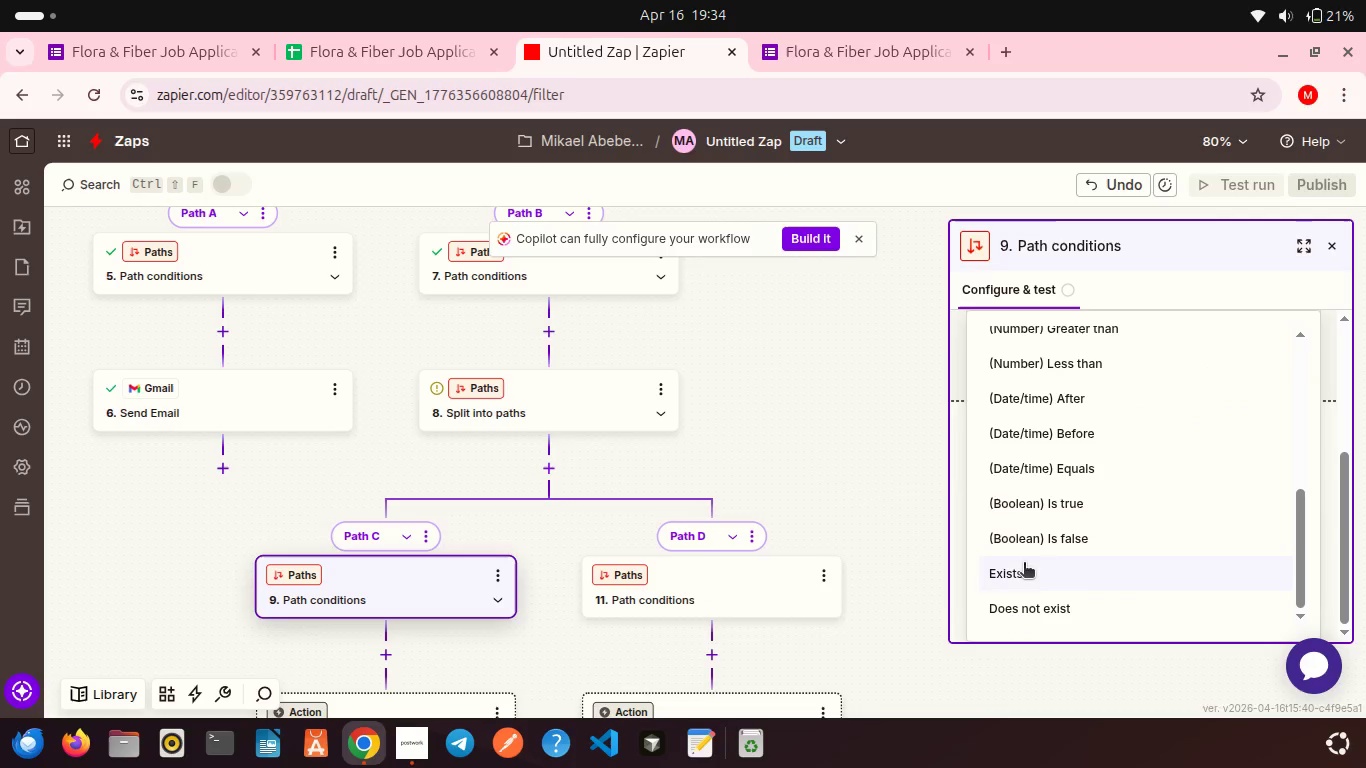 
scroll: coordinate [1048, 518], scroll_direction: up, amount: 7.0
 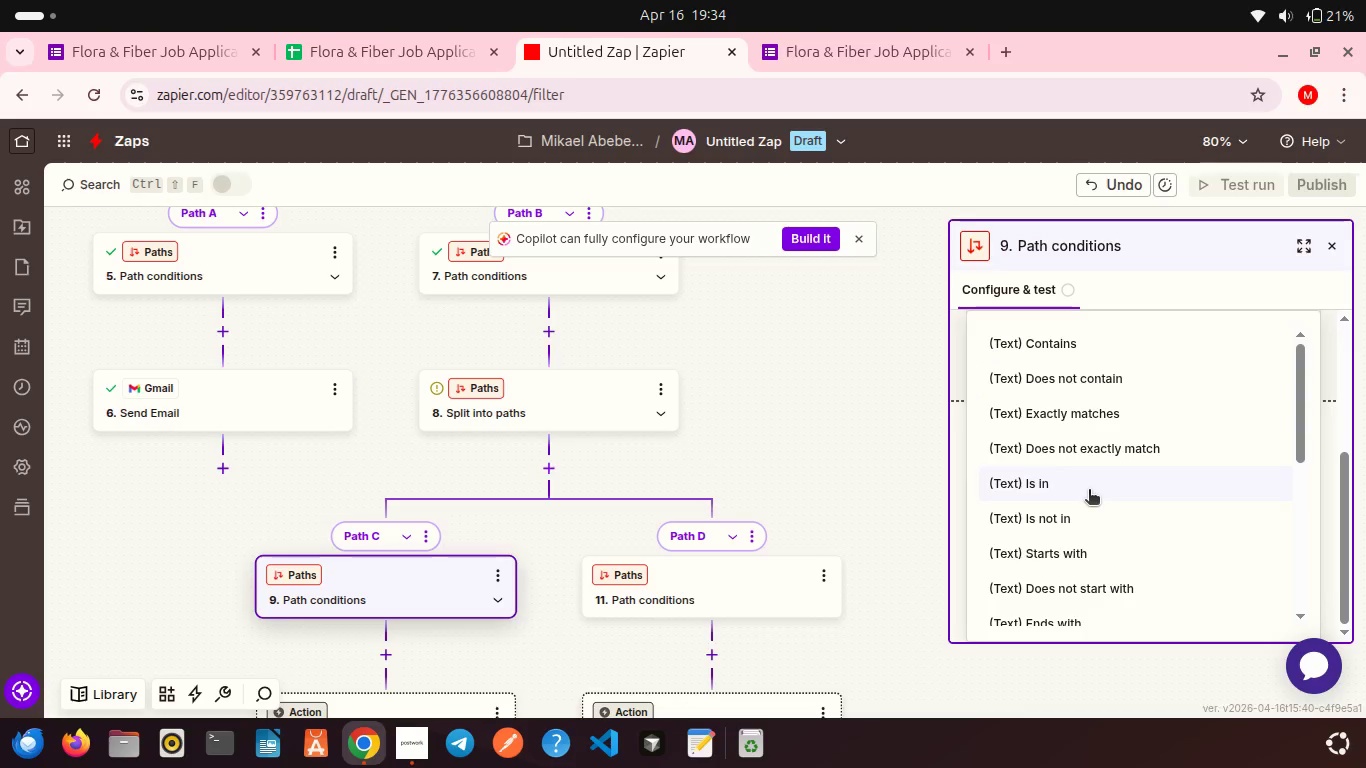 
scroll: coordinate [1089, 491], scroll_direction: down, amount: 2.0
 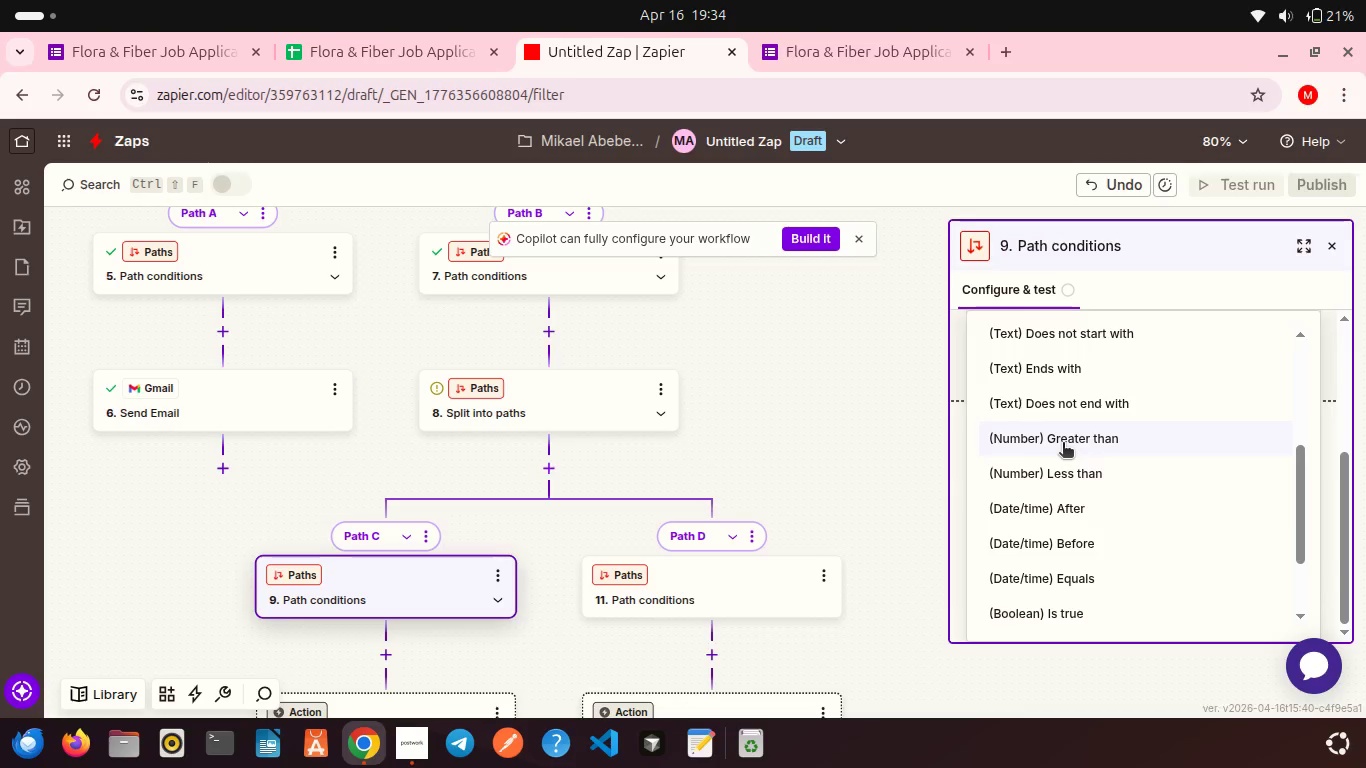 
left_click([1063, 444])
 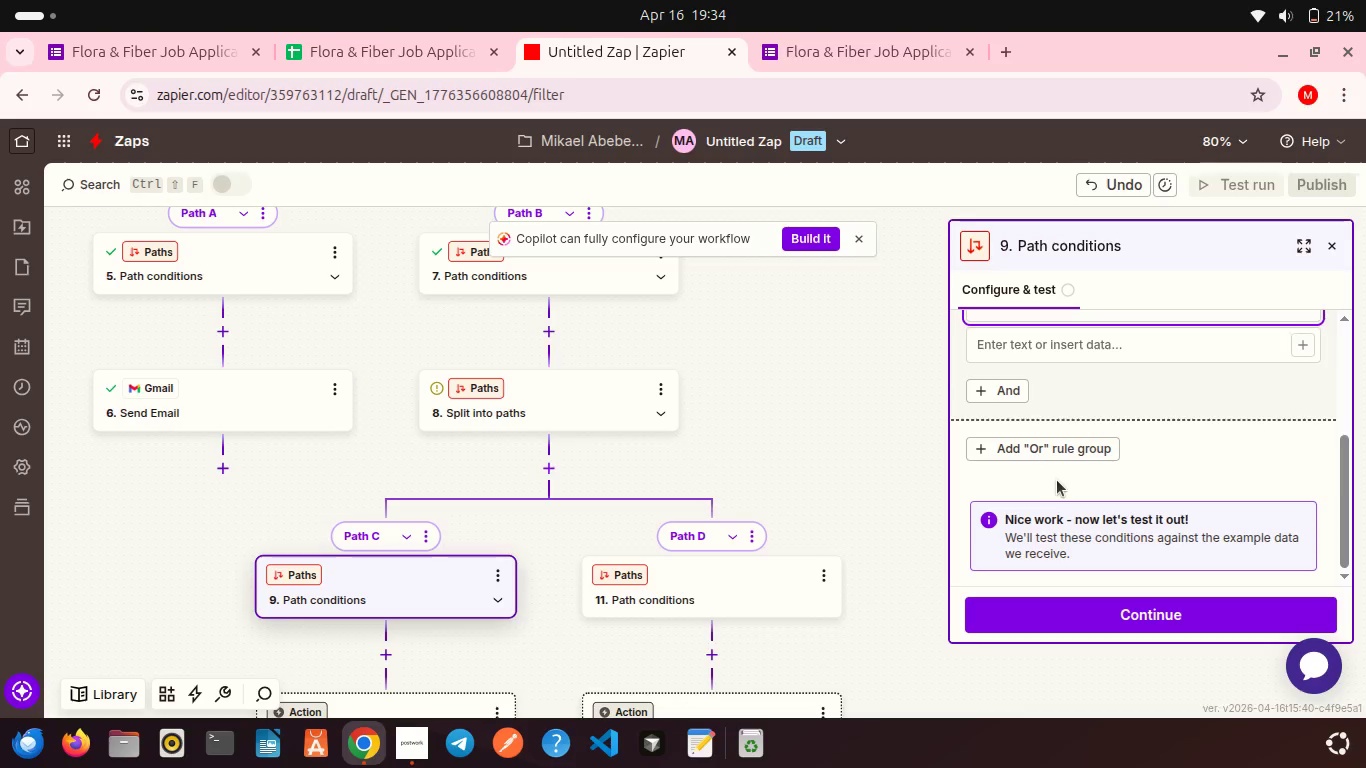 
scroll: coordinate [1057, 480], scroll_direction: up, amount: 1.0
 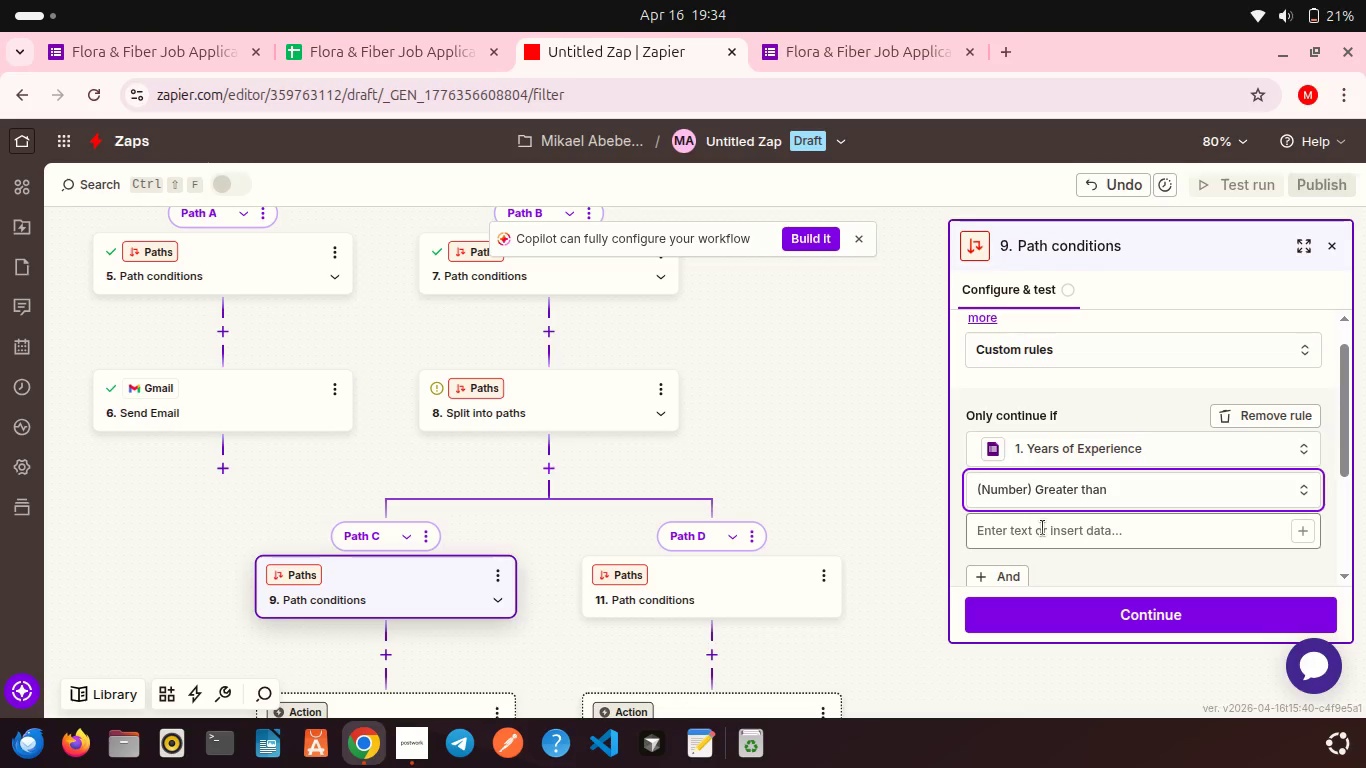 
left_click([1043, 528])
 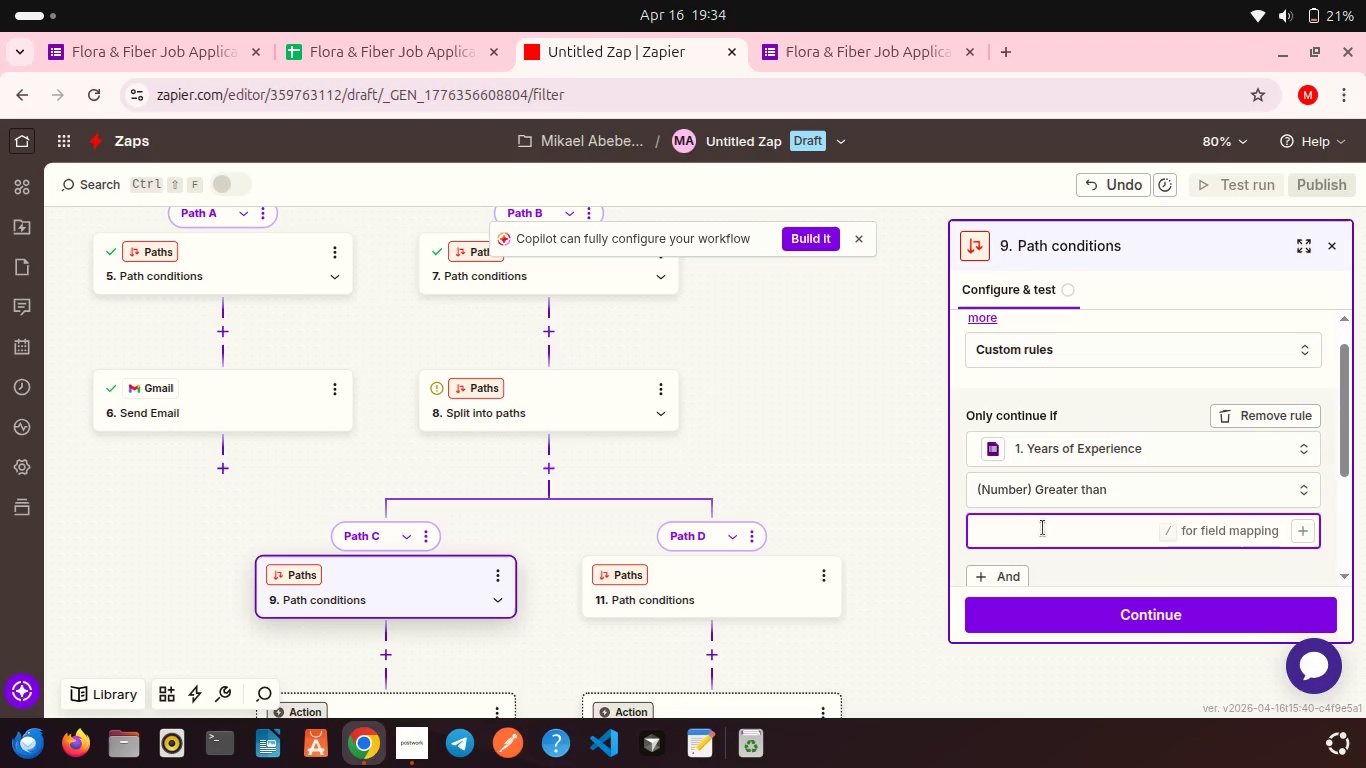 
key(1)
 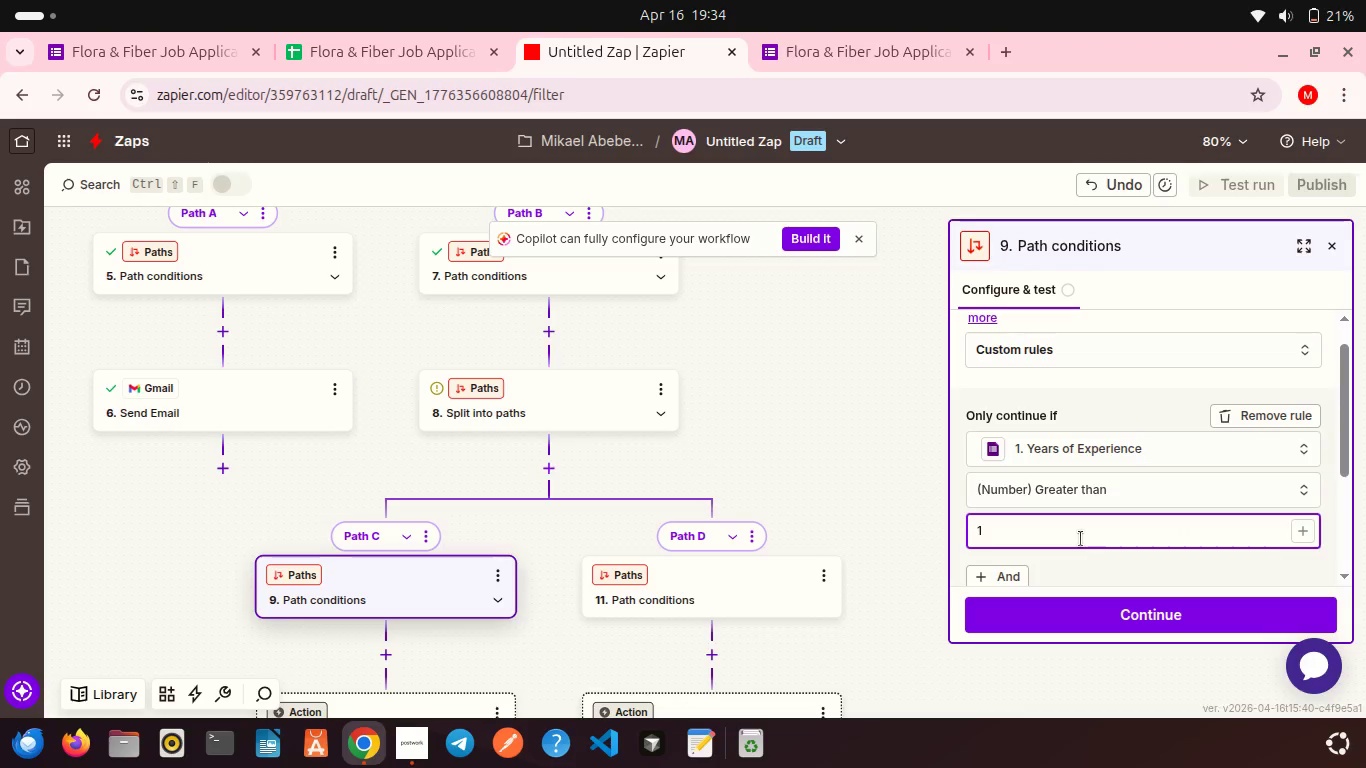 
scroll: coordinate [1081, 539], scroll_direction: down, amount: 3.0
 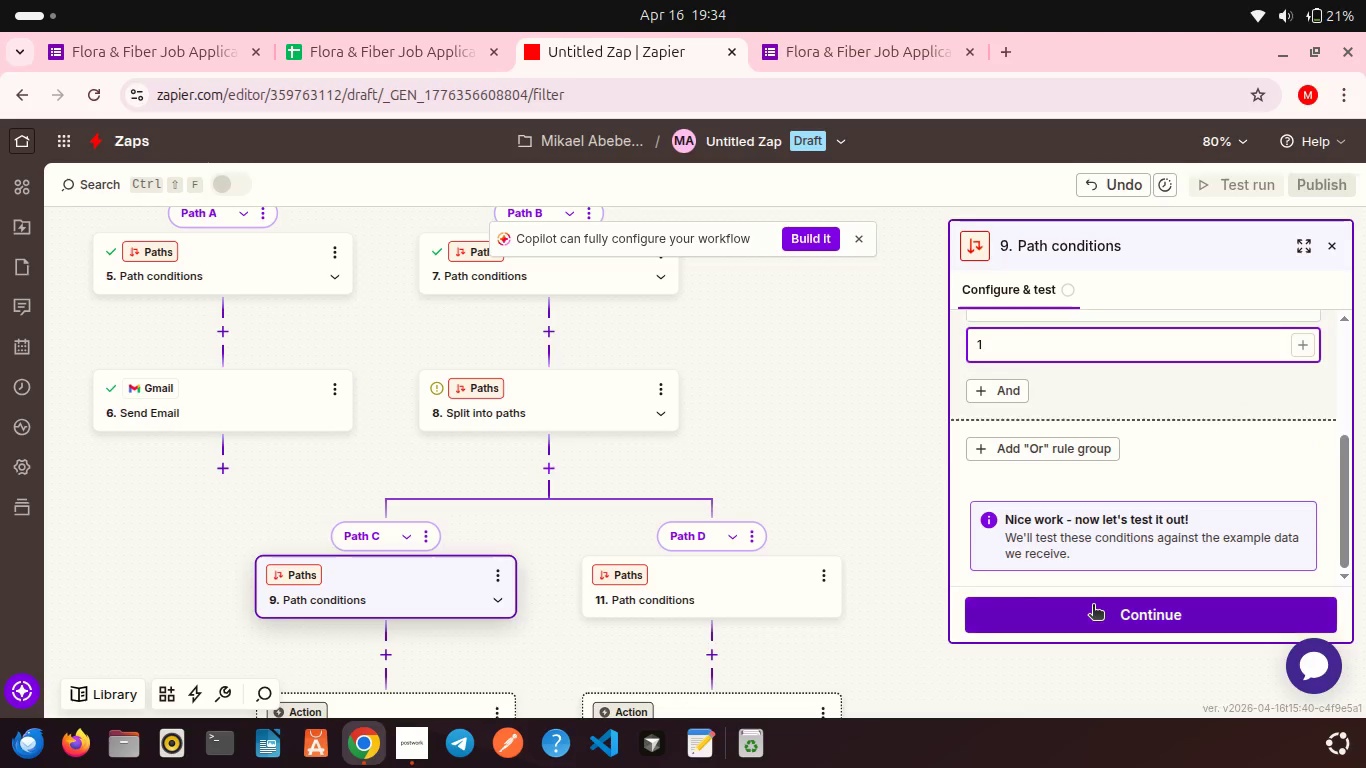 
left_click([1093, 606])
 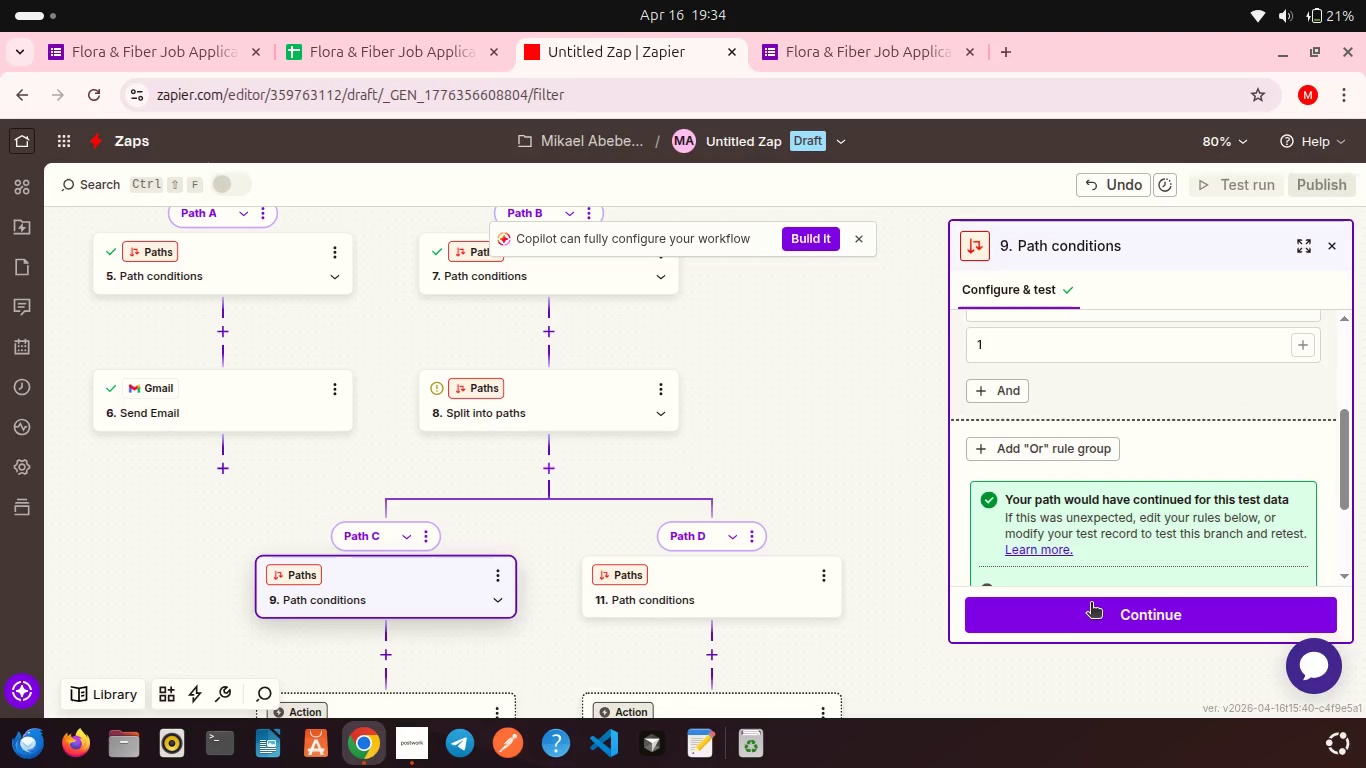 
scroll: coordinate [996, 517], scroll_direction: down, amount: 8.0
 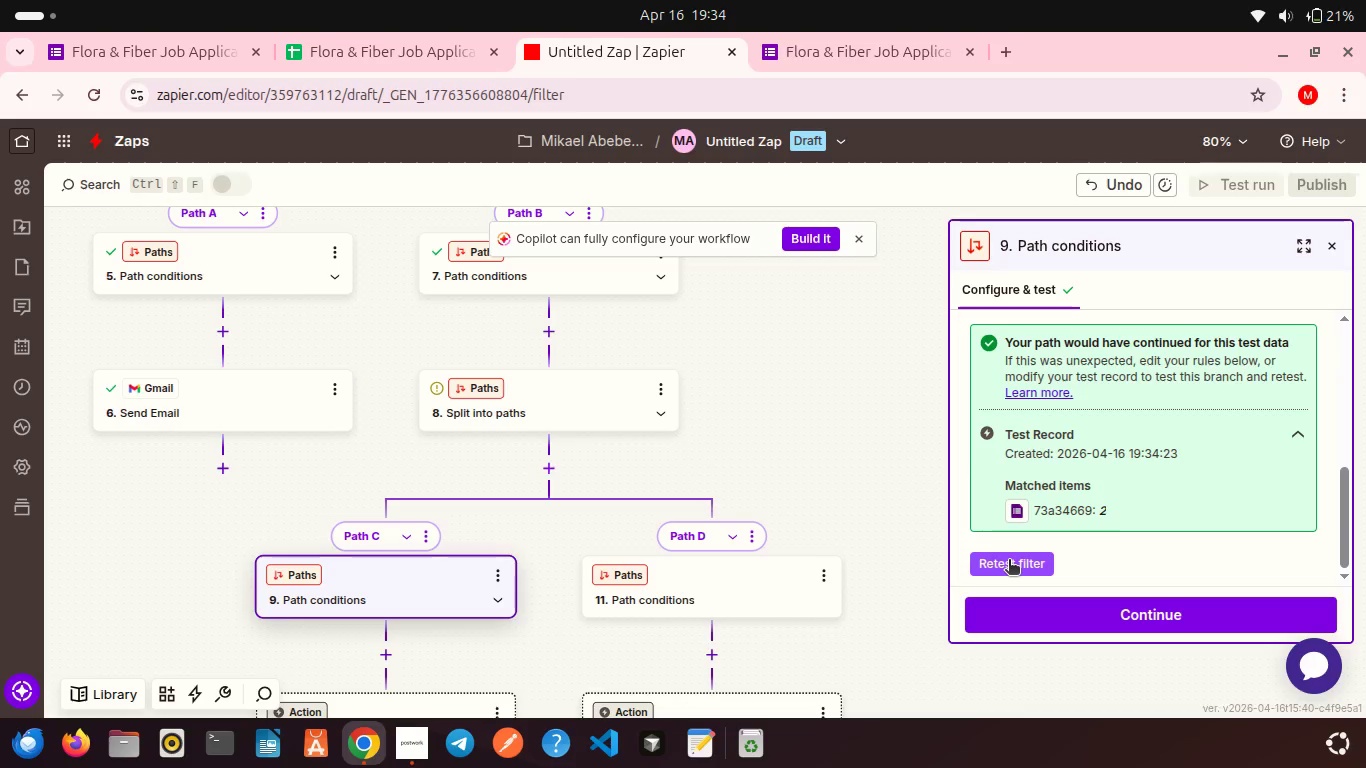 
left_click([1009, 561])
 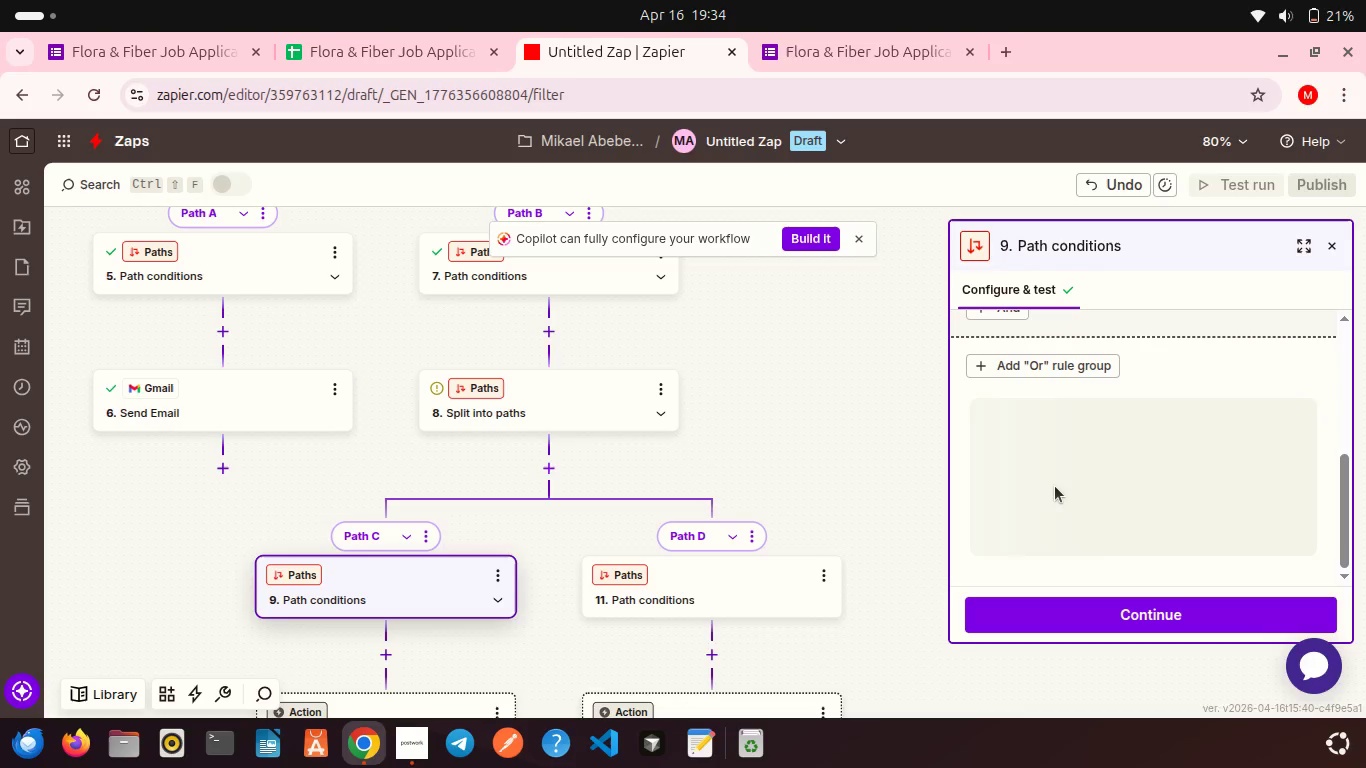 
scroll: coordinate [813, 473], scroll_direction: down, amount: 7.0
 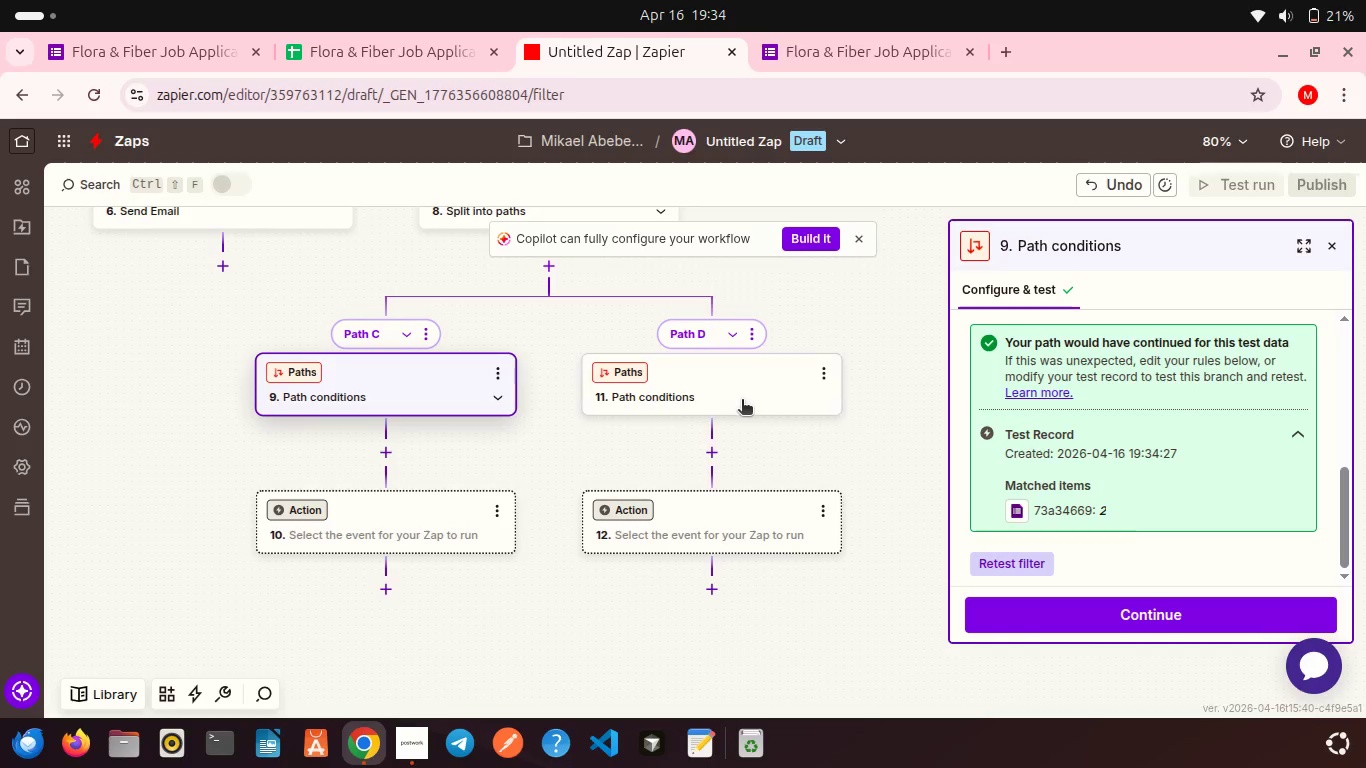 
left_click([742, 401])
 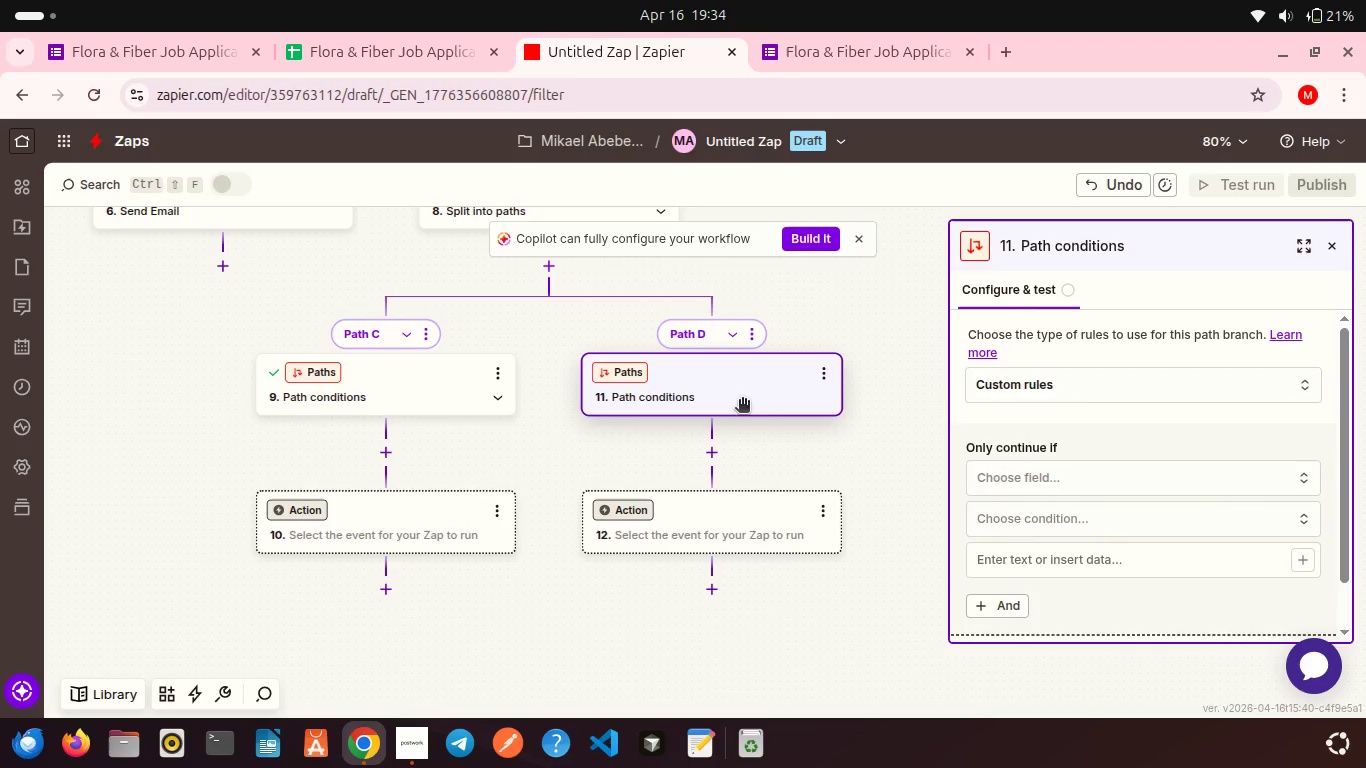 
left_click([1028, 466])
 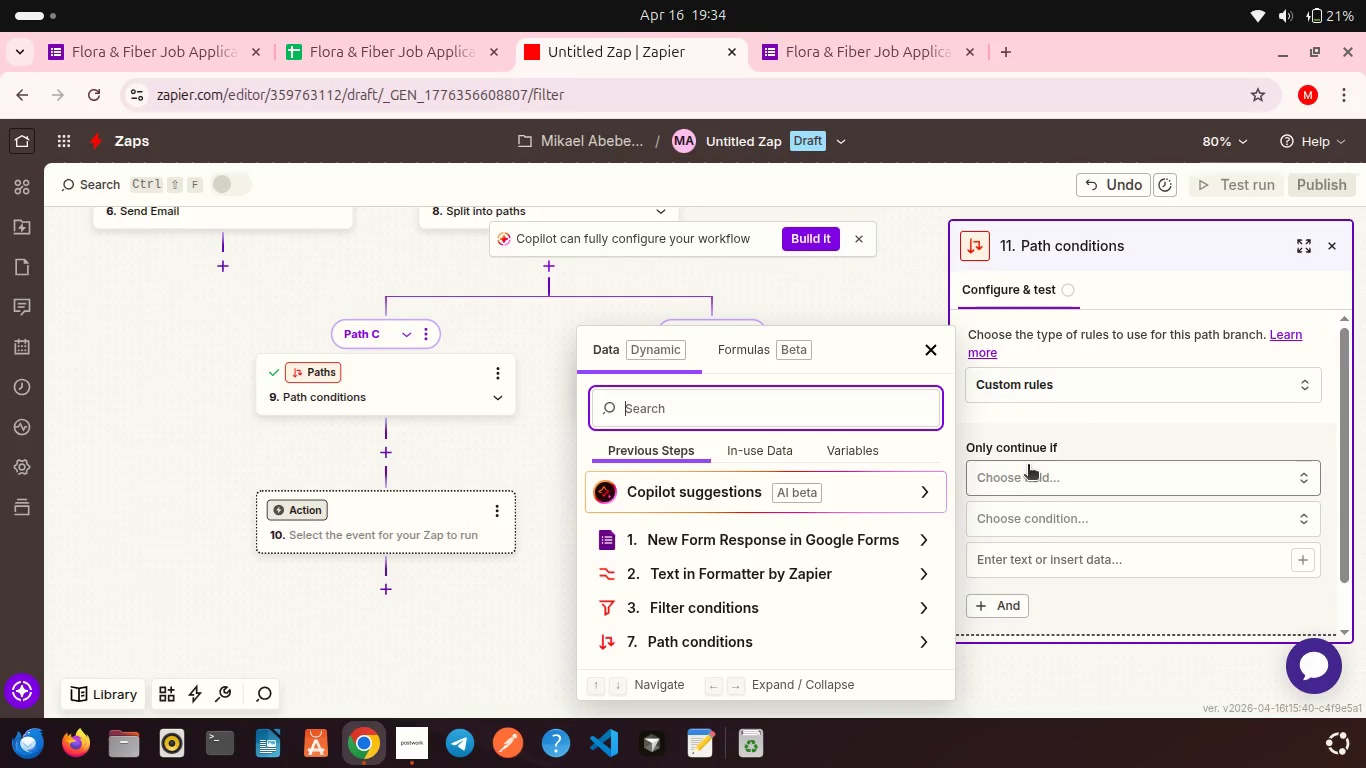 
scroll: coordinate [1028, 466], scroll_direction: down, amount: 4.0
 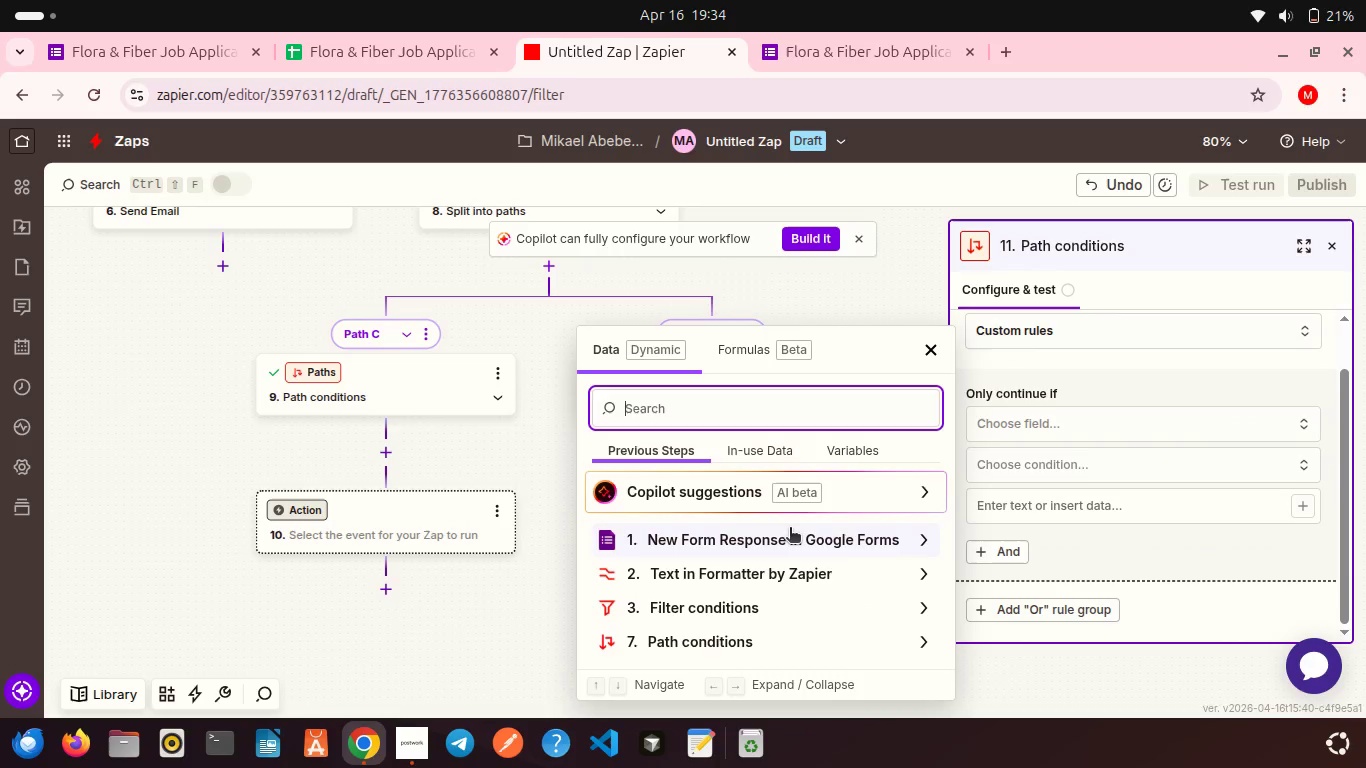 
left_click([790, 529])
 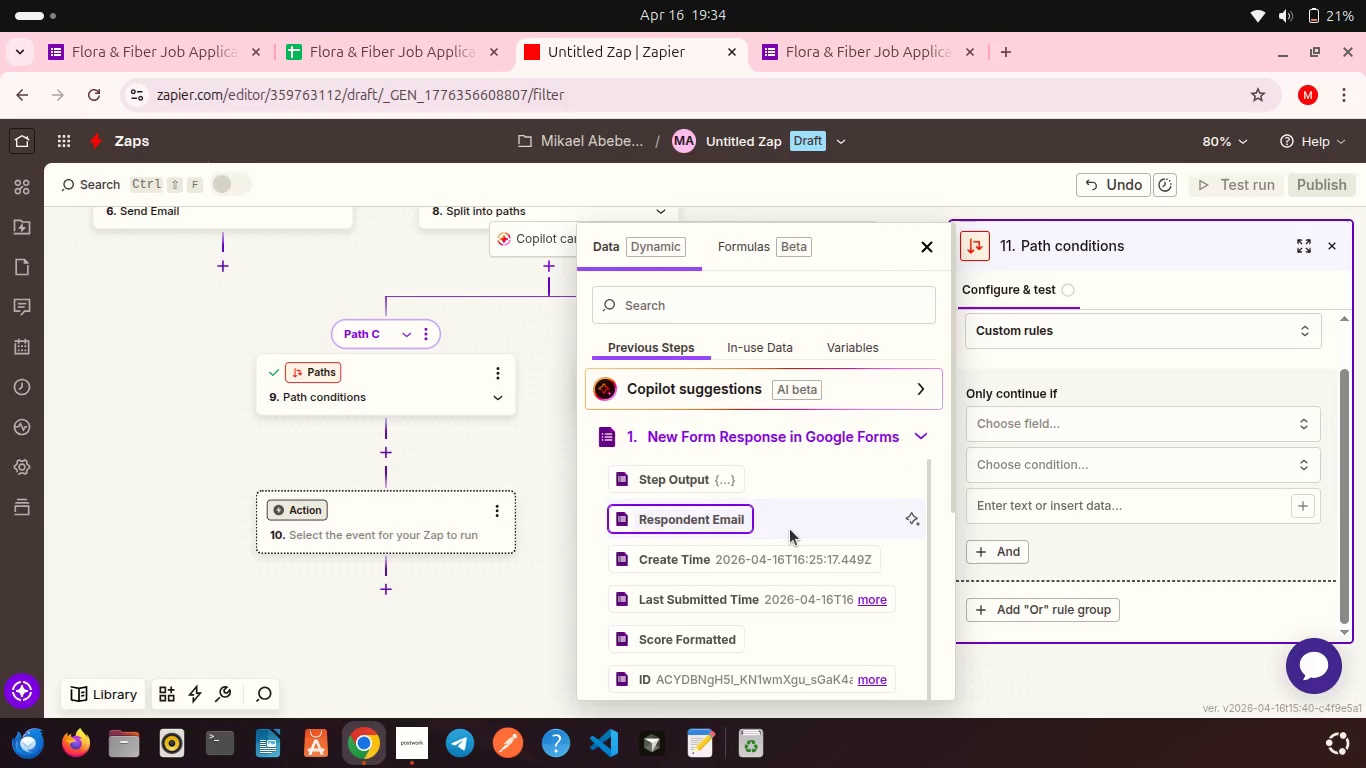 
scroll: coordinate [769, 599], scroll_direction: down, amount: 6.0
 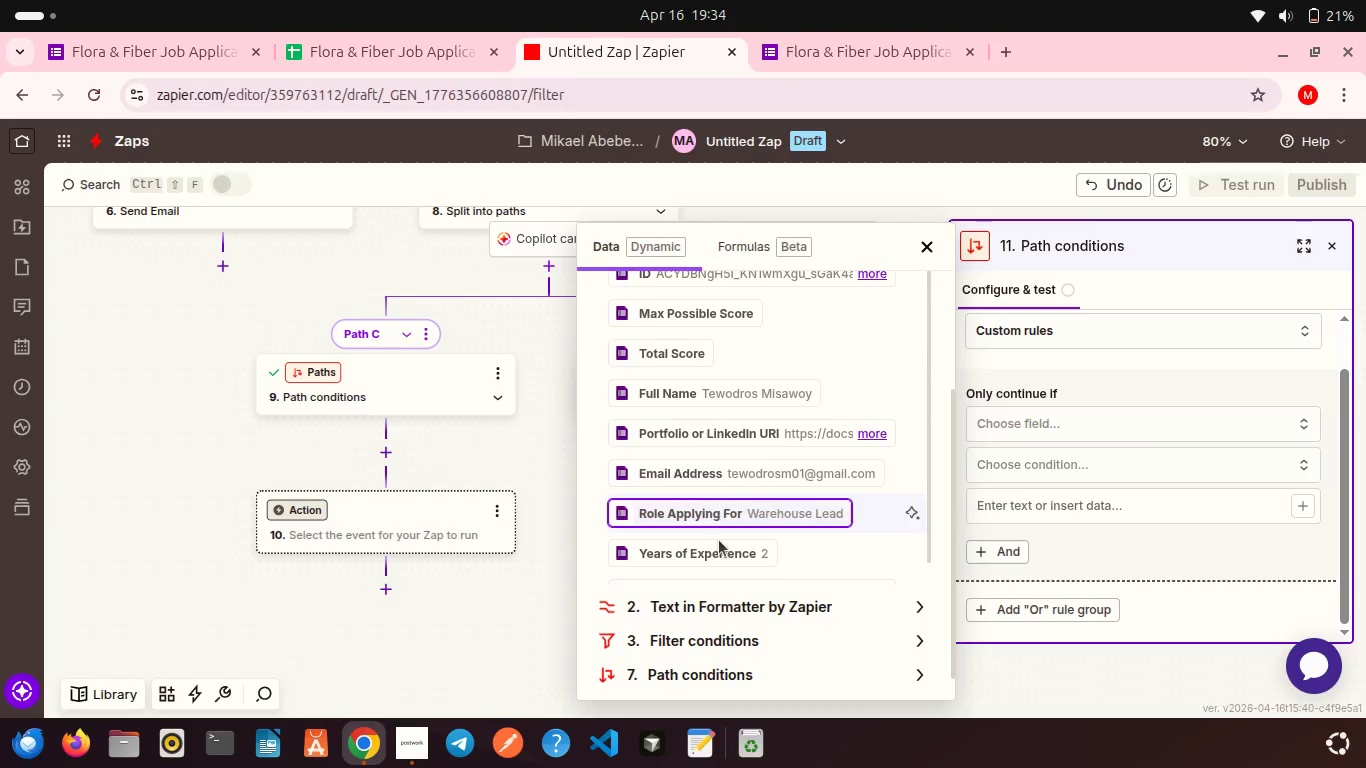 
left_click([722, 548])
 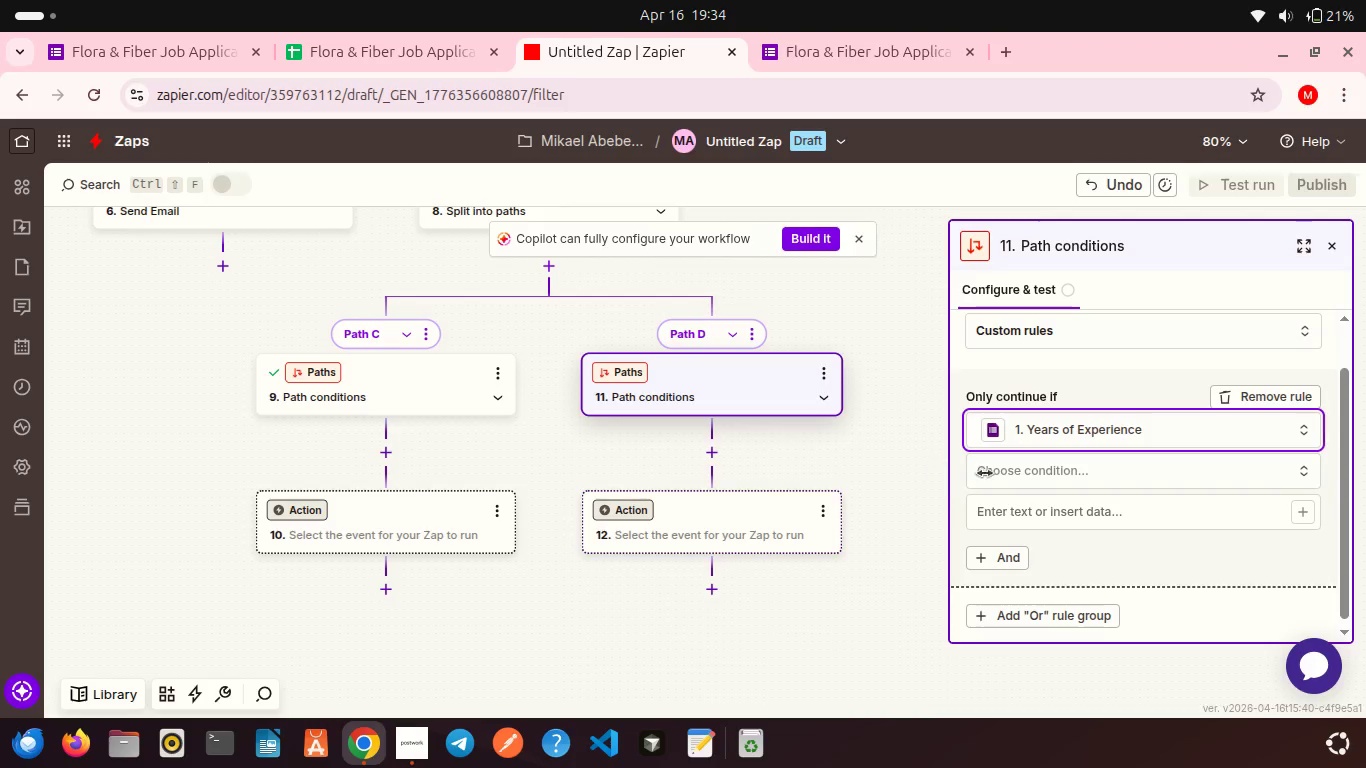 
left_click([1001, 474])
 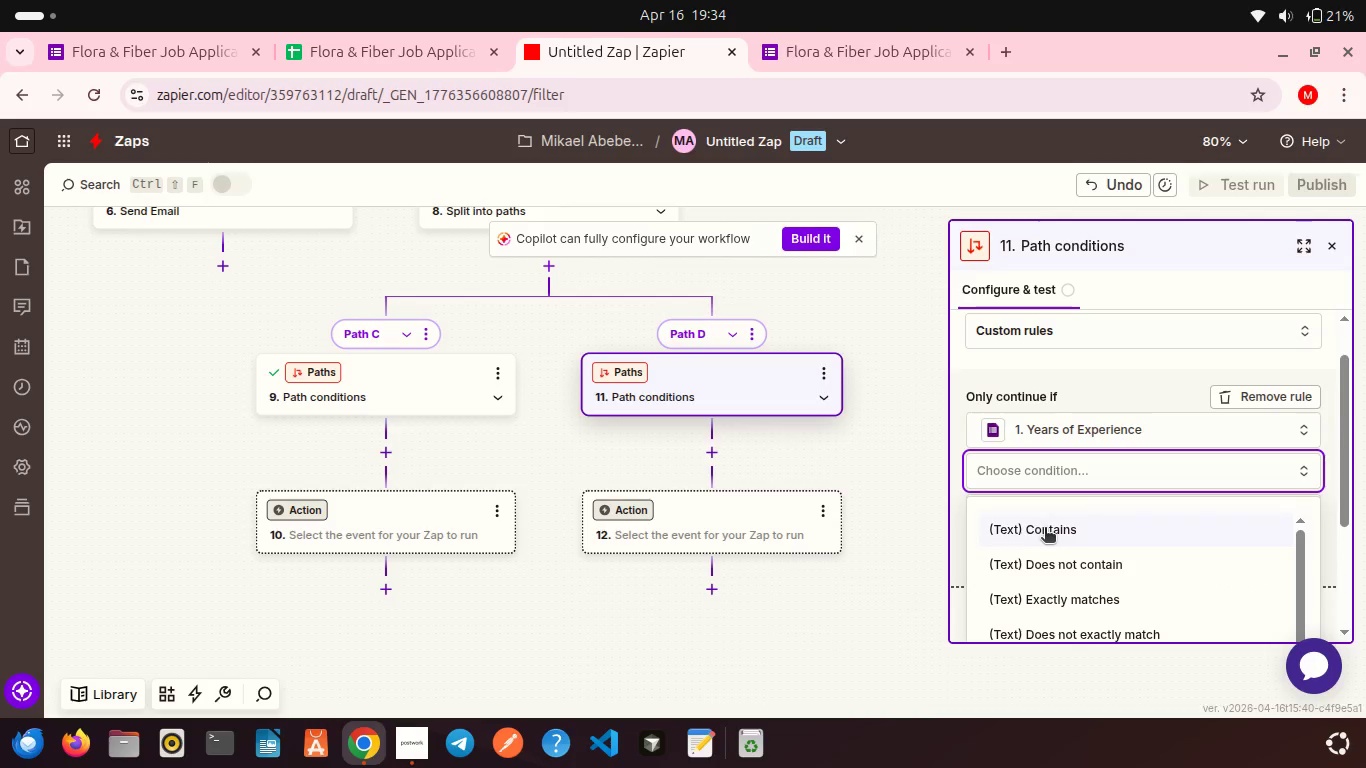 
scroll: coordinate [1045, 529], scroll_direction: down, amount: 12.0
 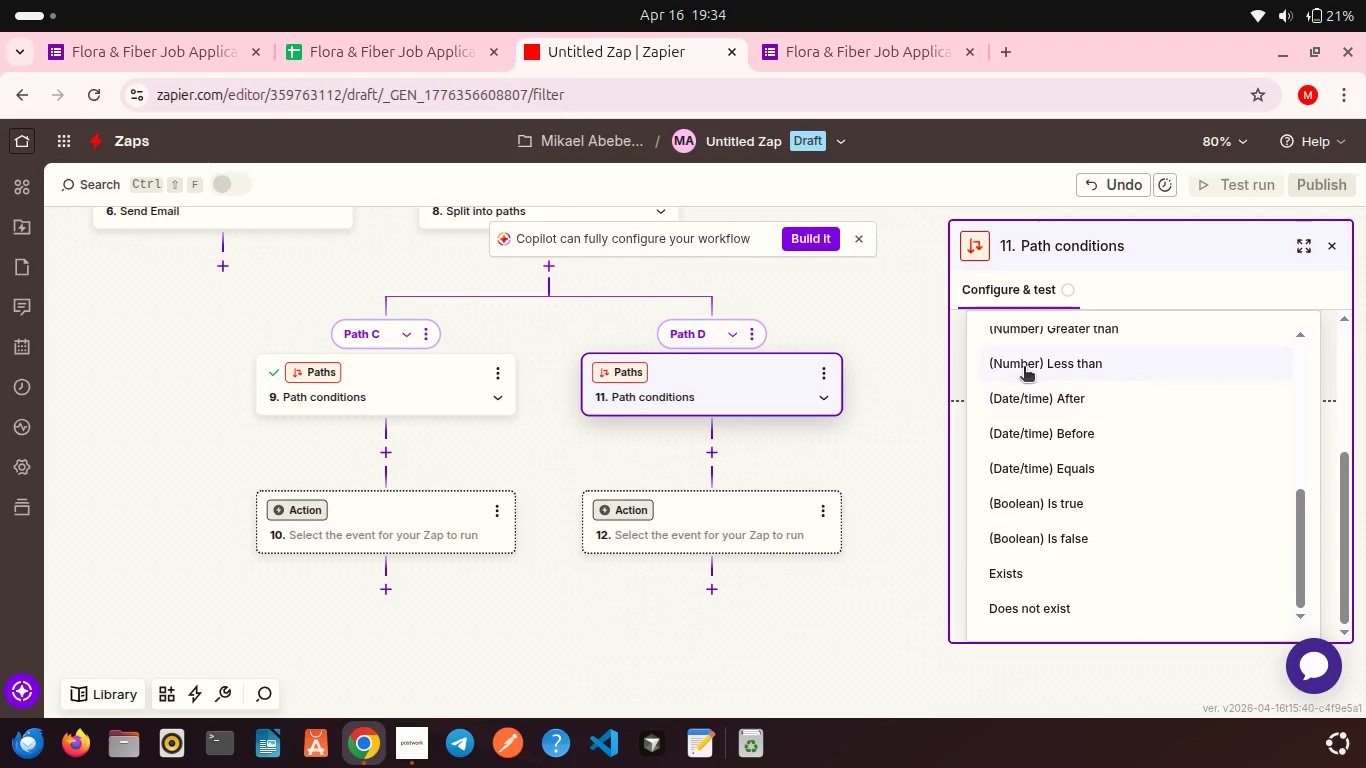 
left_click([1024, 367])
 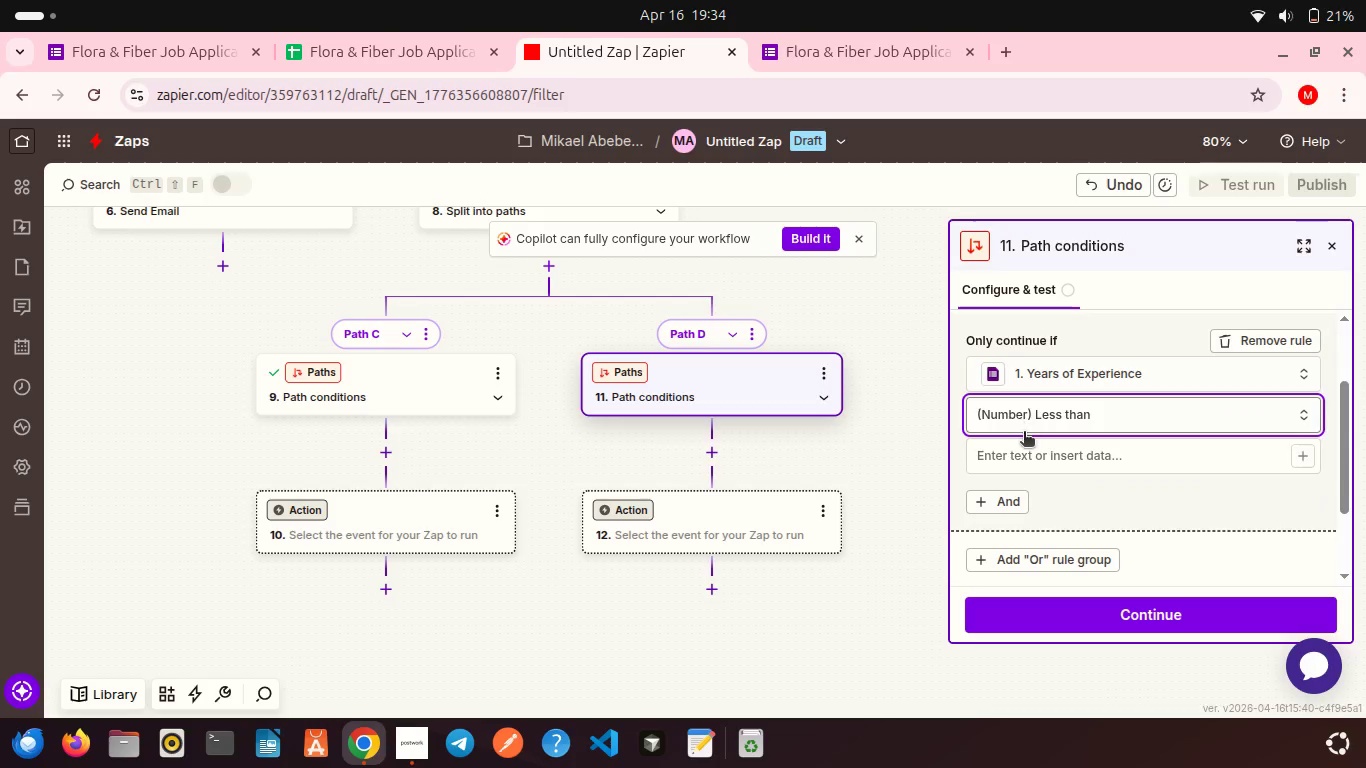 
left_click([1026, 462])
 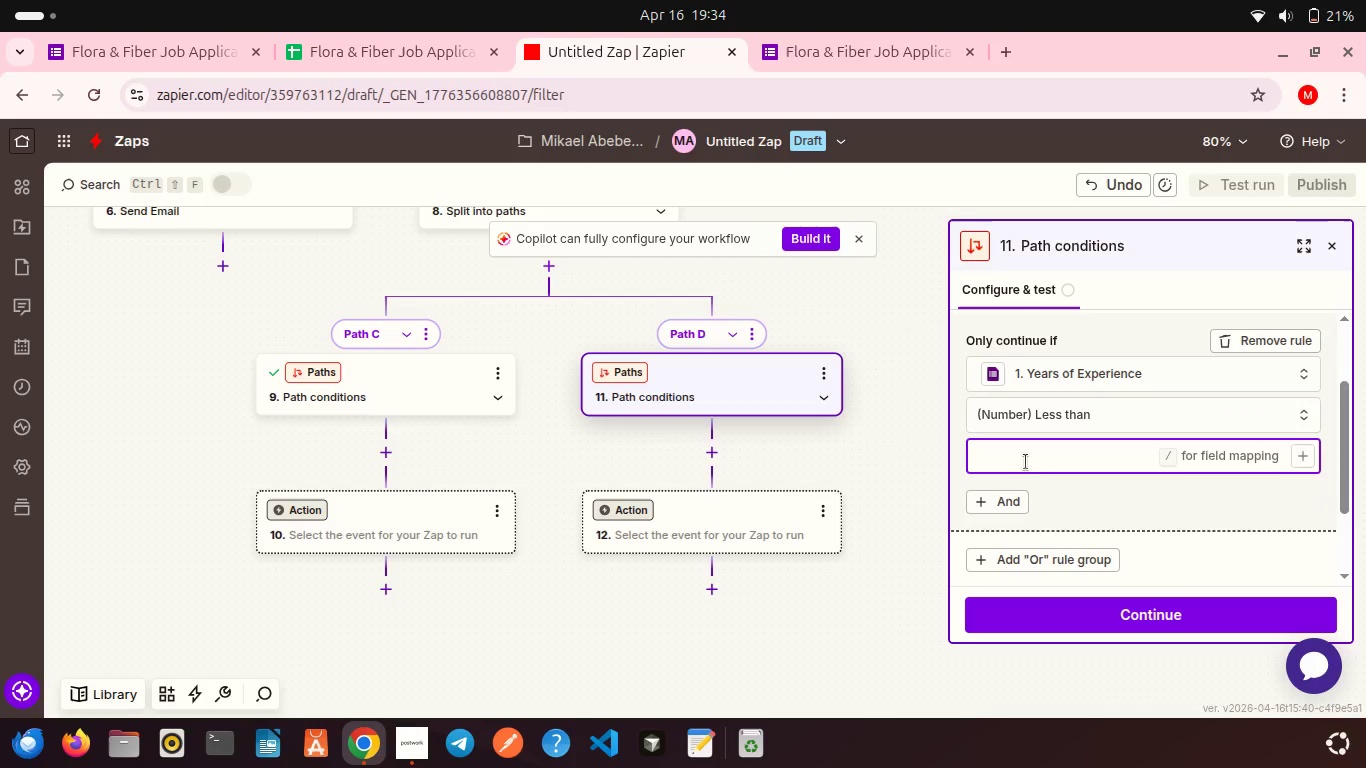 
key(2)
 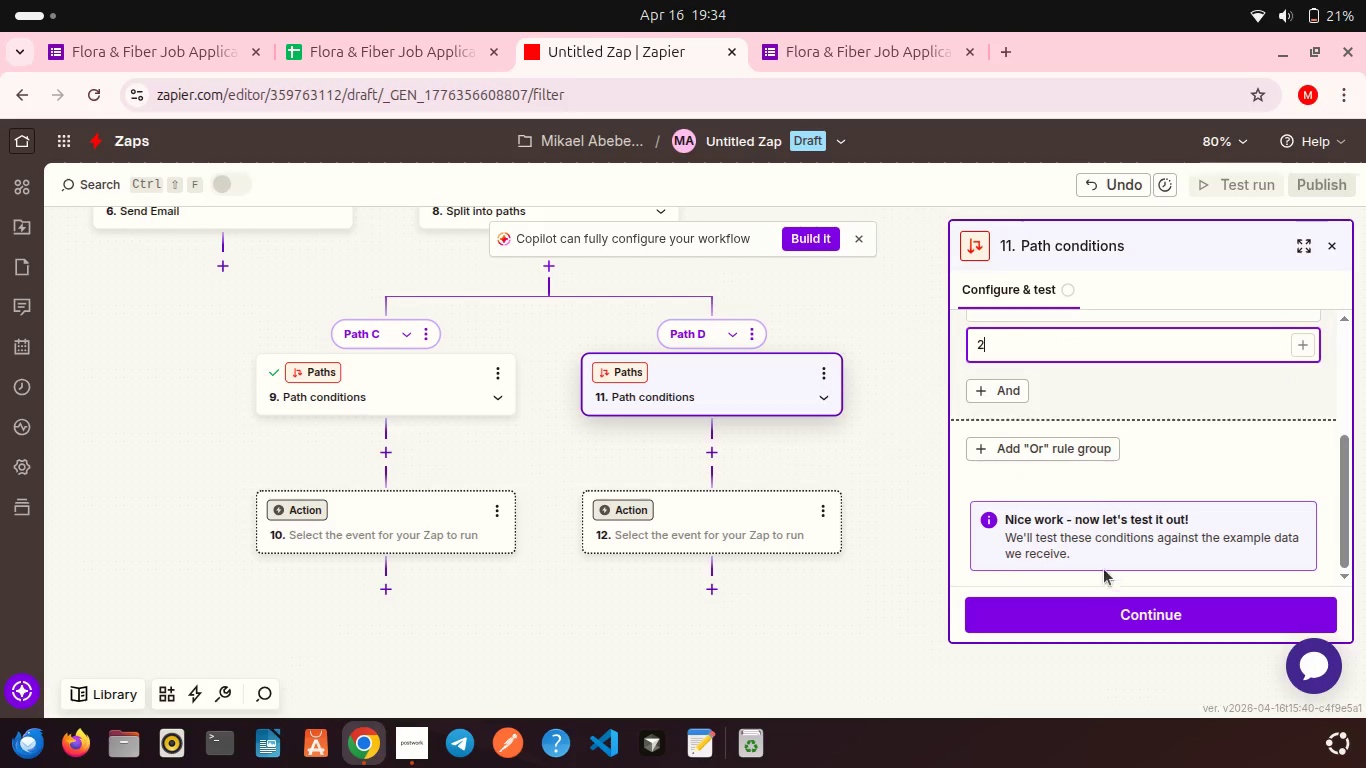 
scroll: coordinate [1086, 537], scroll_direction: down, amount: 5.0
 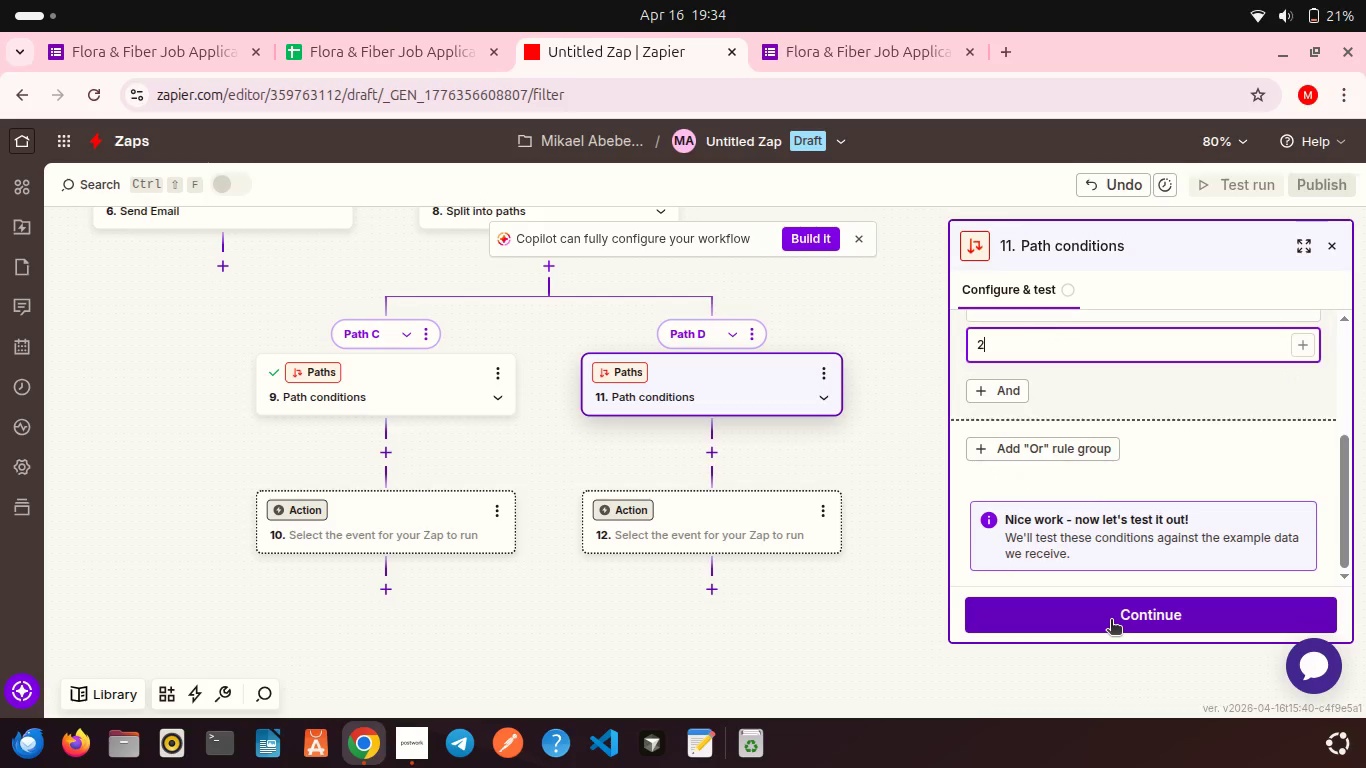 
left_click([1111, 621])
 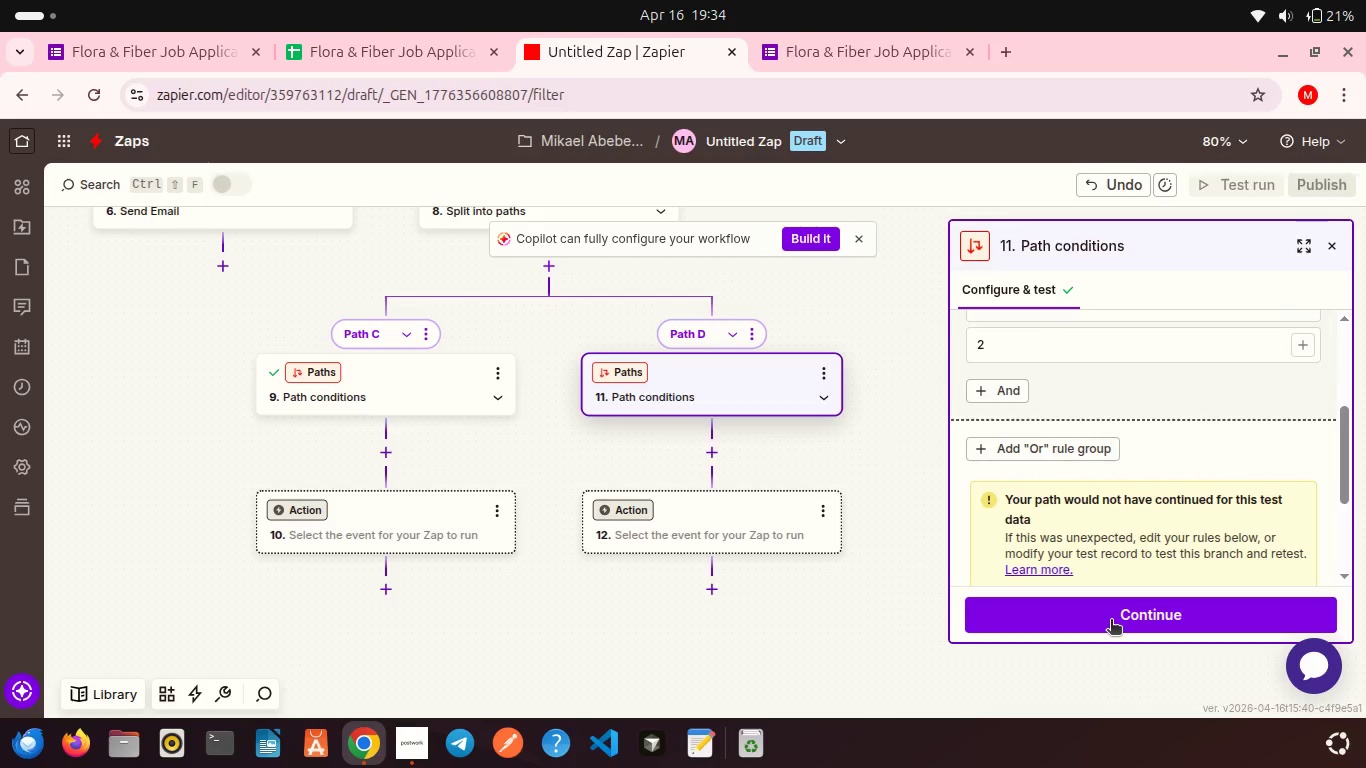 
scroll: coordinate [1074, 512], scroll_direction: down, amount: 8.0
 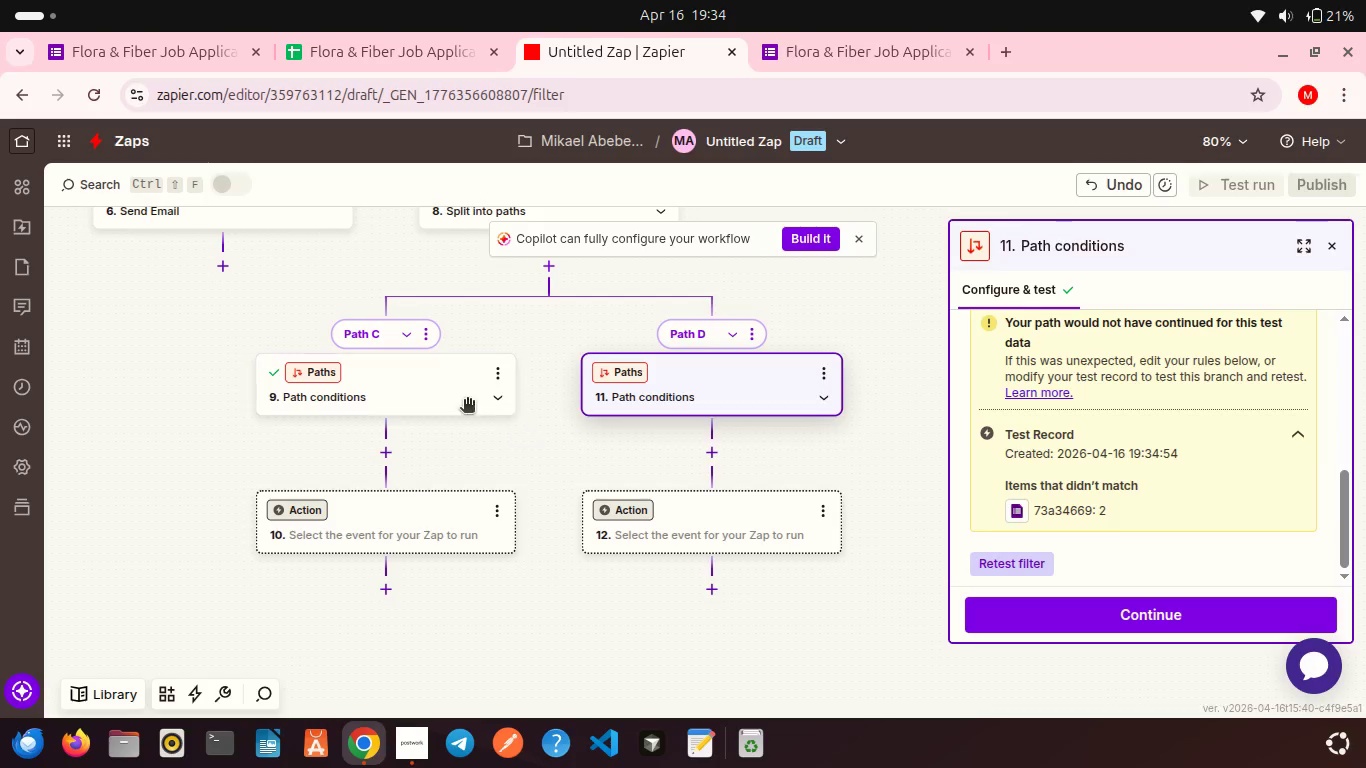 
left_click([441, 393])
 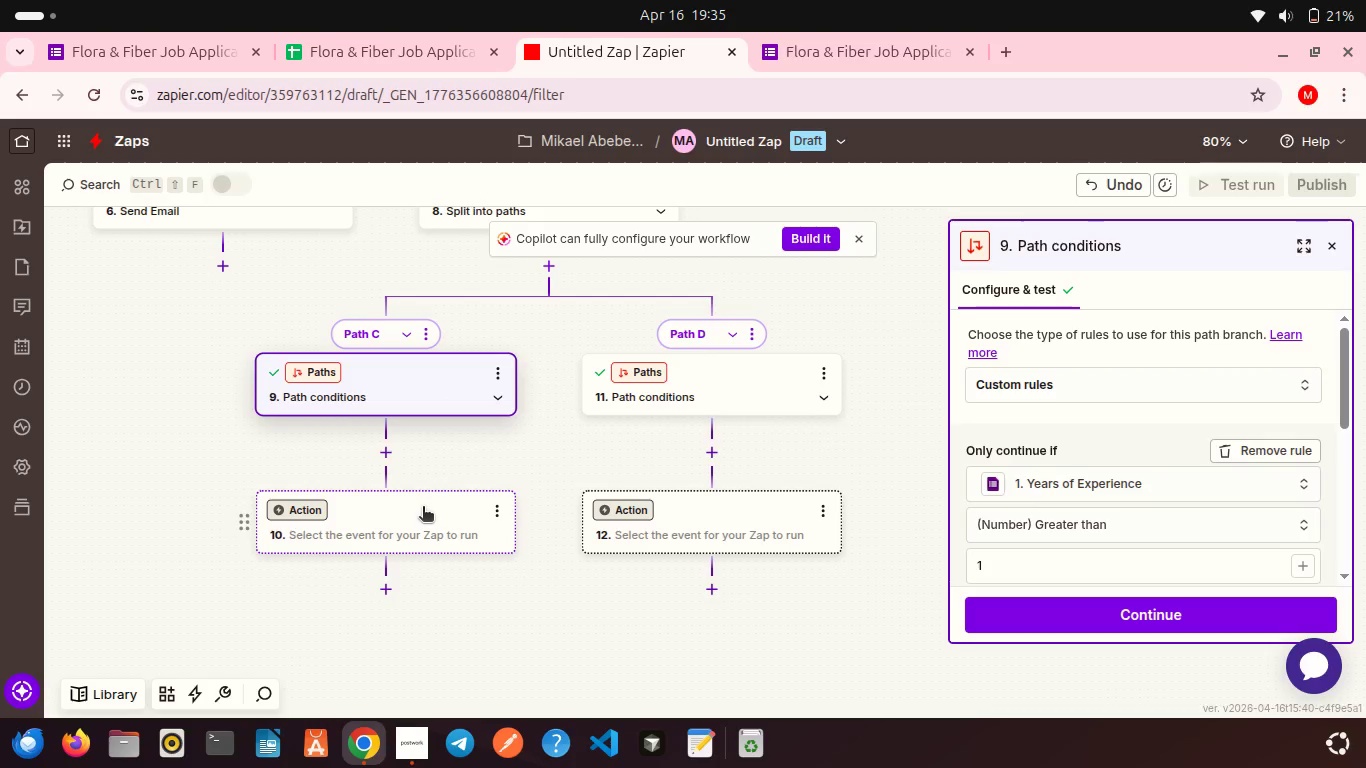 
left_click([426, 514])
 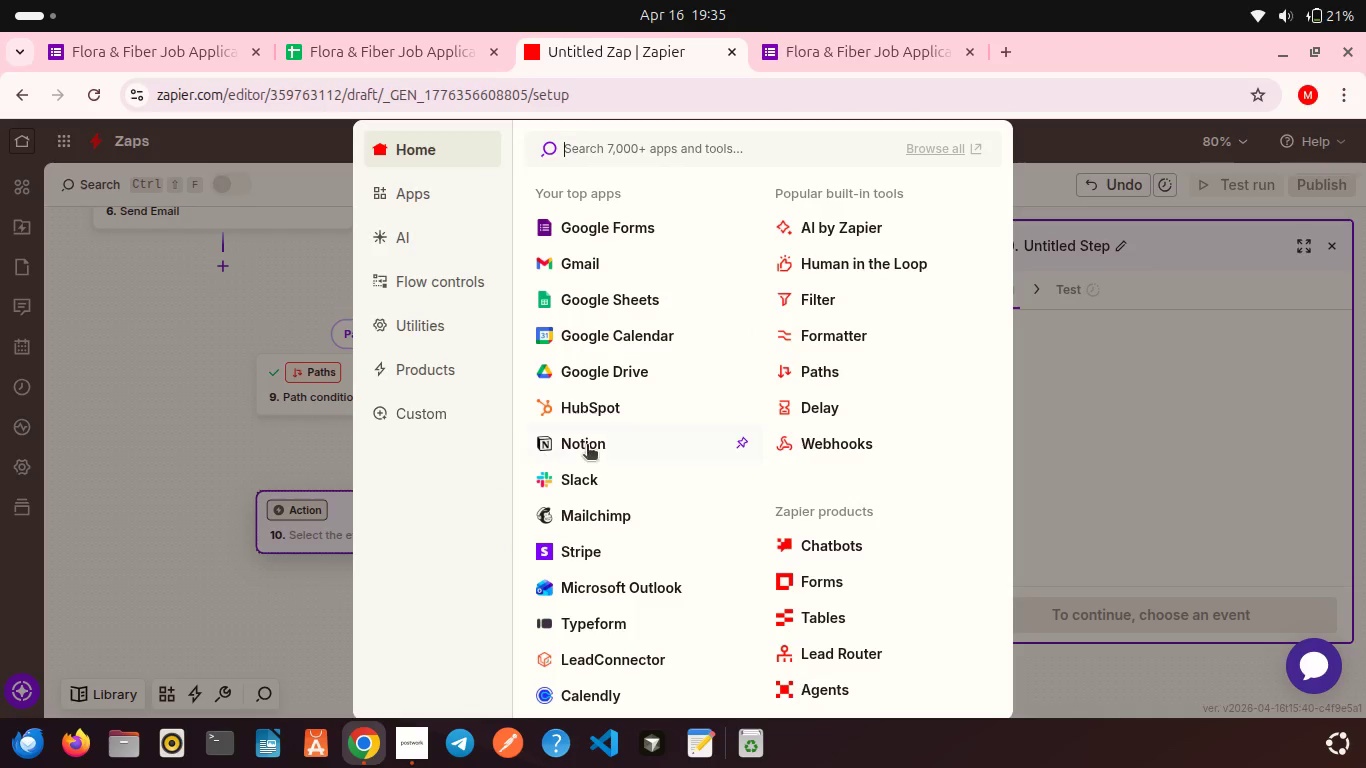 
left_click([599, 302])
 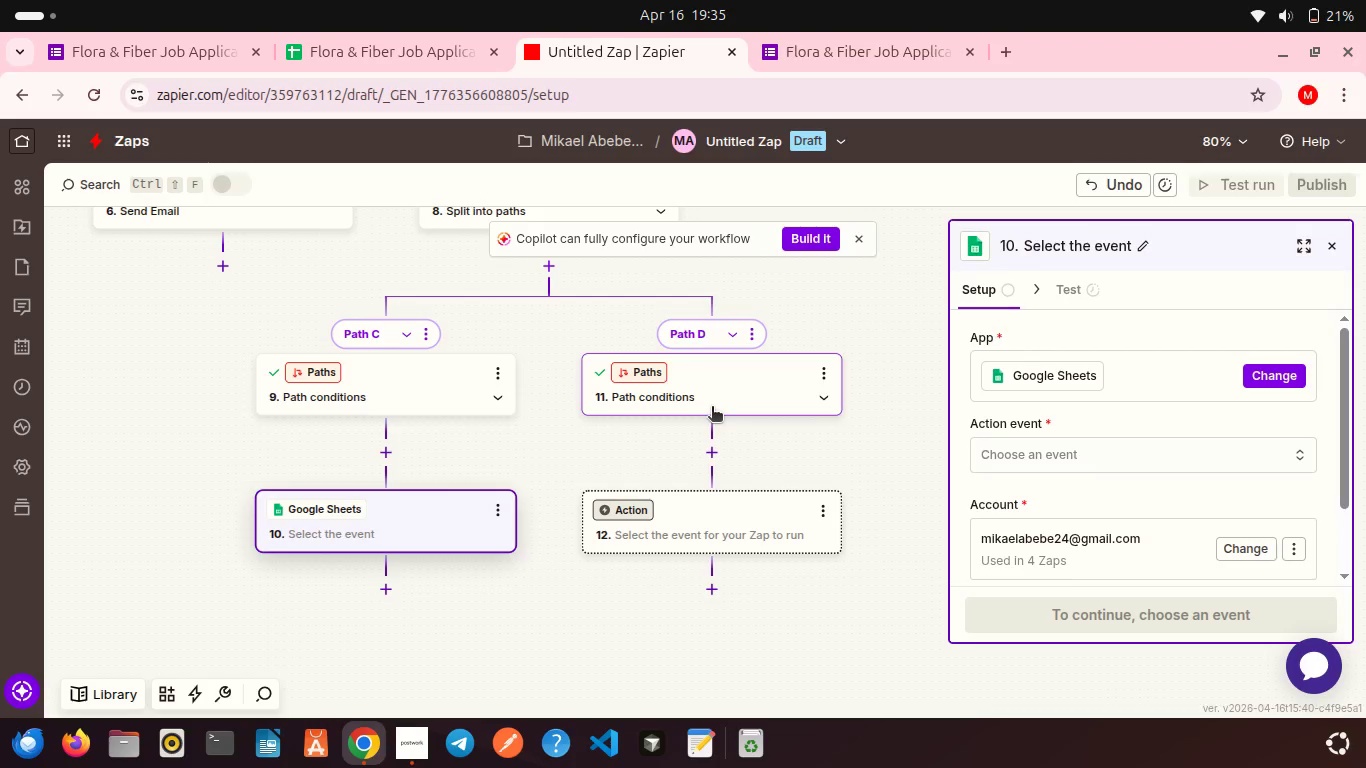 
wait(7.19)
 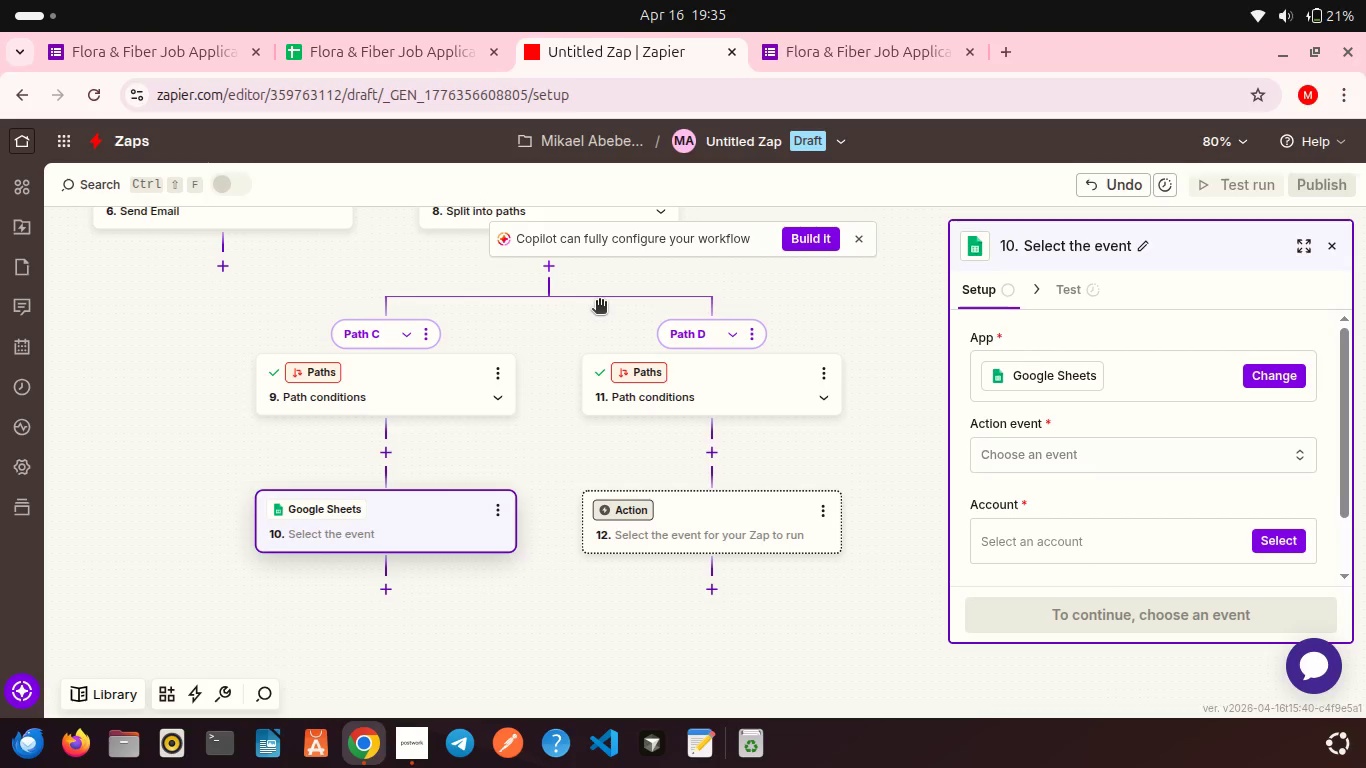 
left_click([1046, 455])
 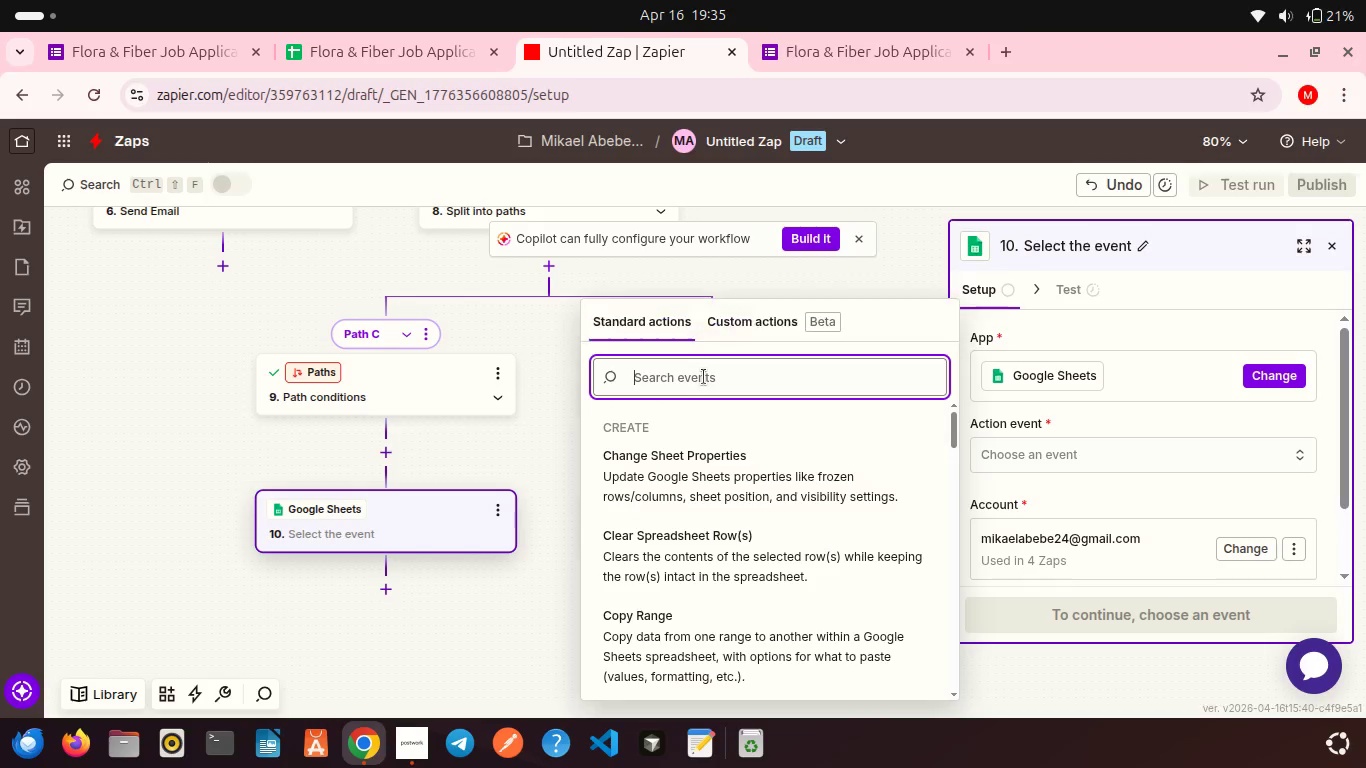 
type(send)
 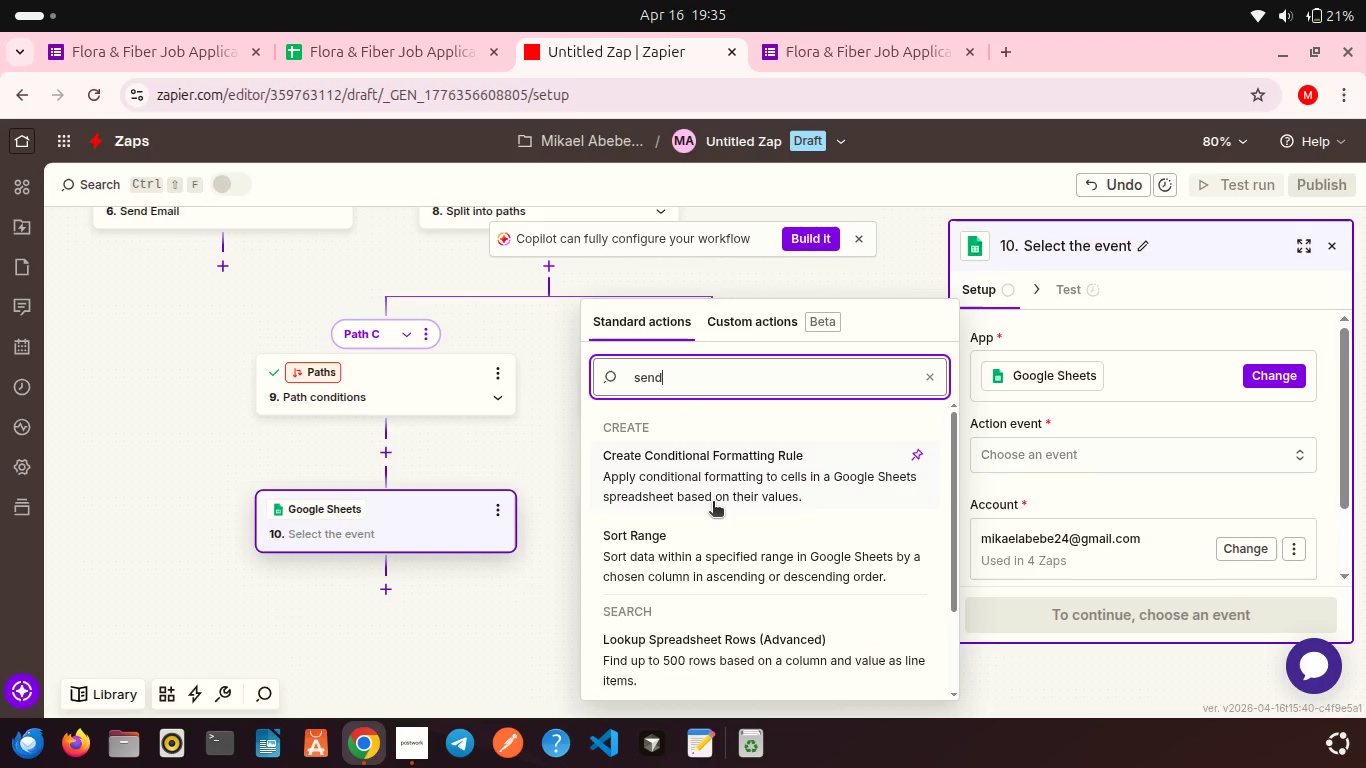 
scroll: coordinate [713, 503], scroll_direction: down, amount: 1.0
 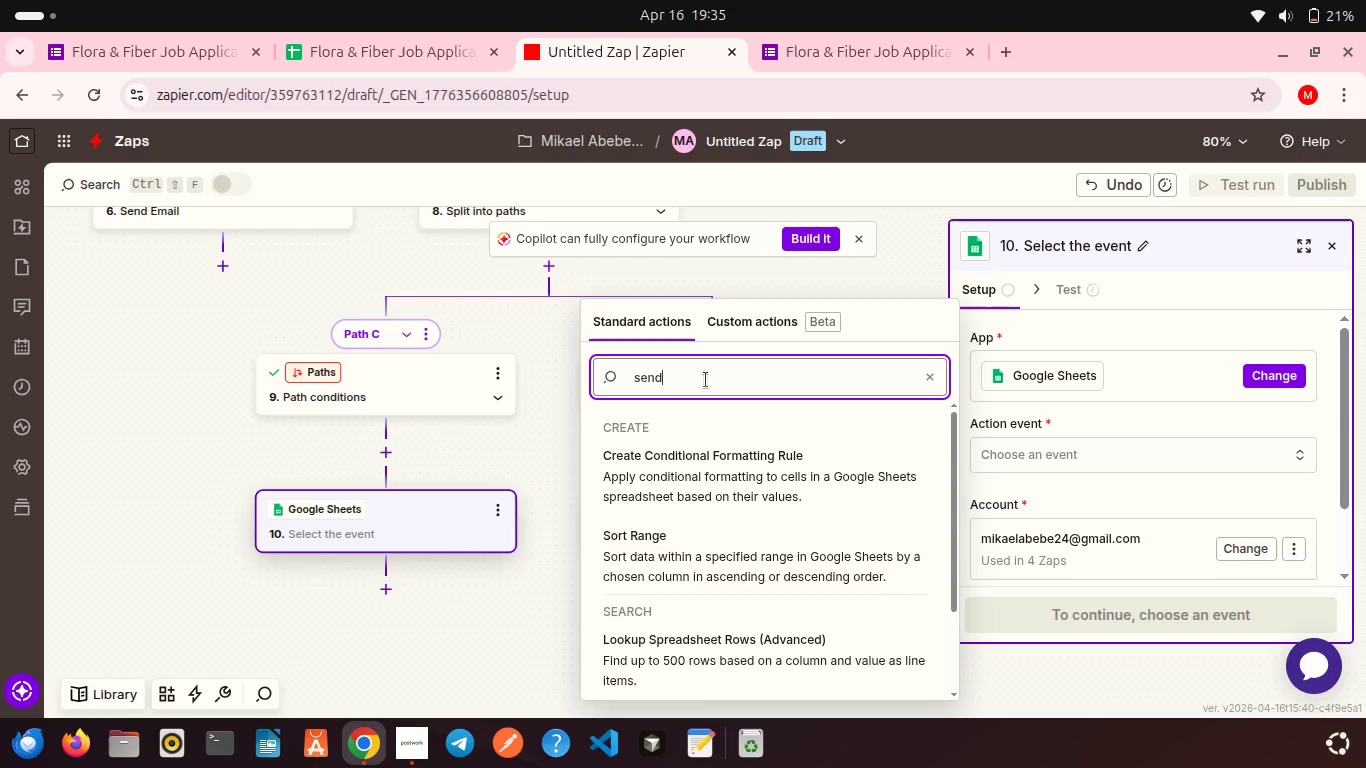 
left_click([706, 380])
 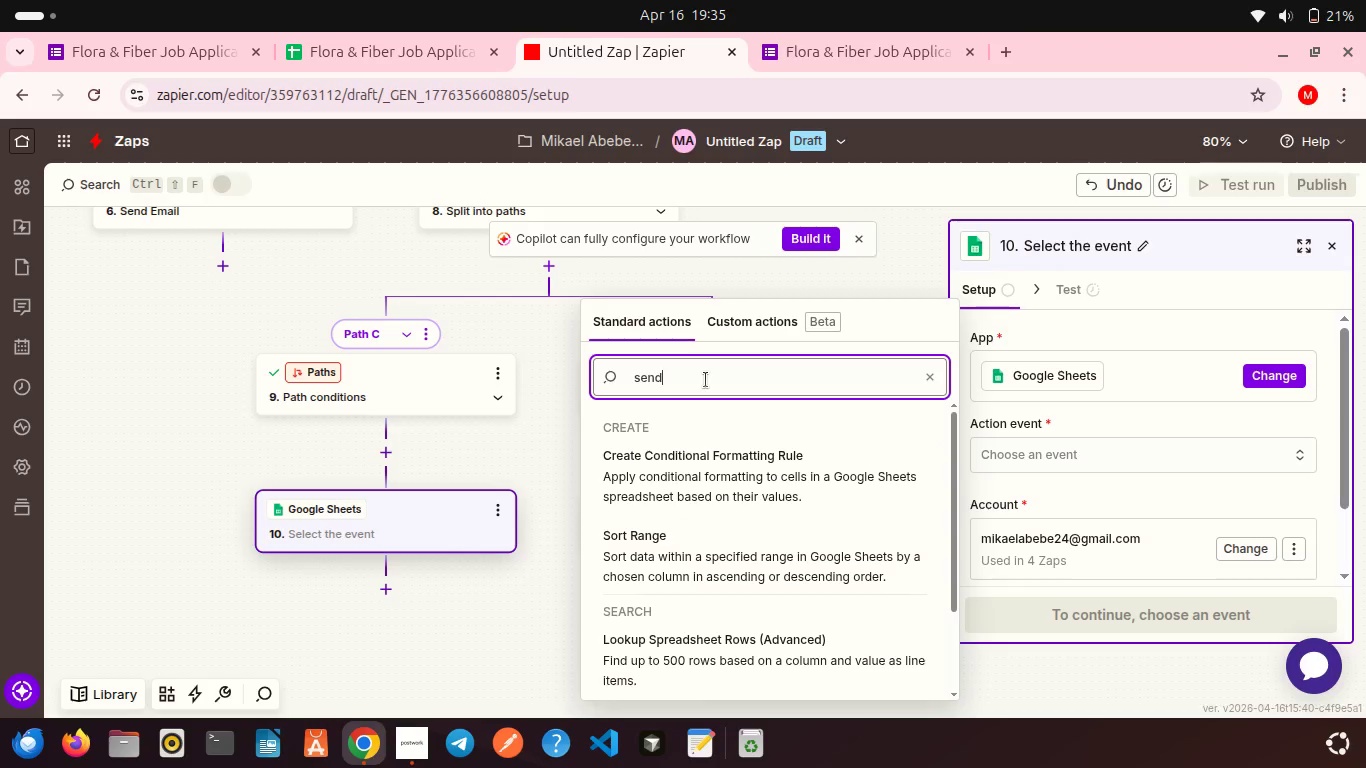 
type( em)
 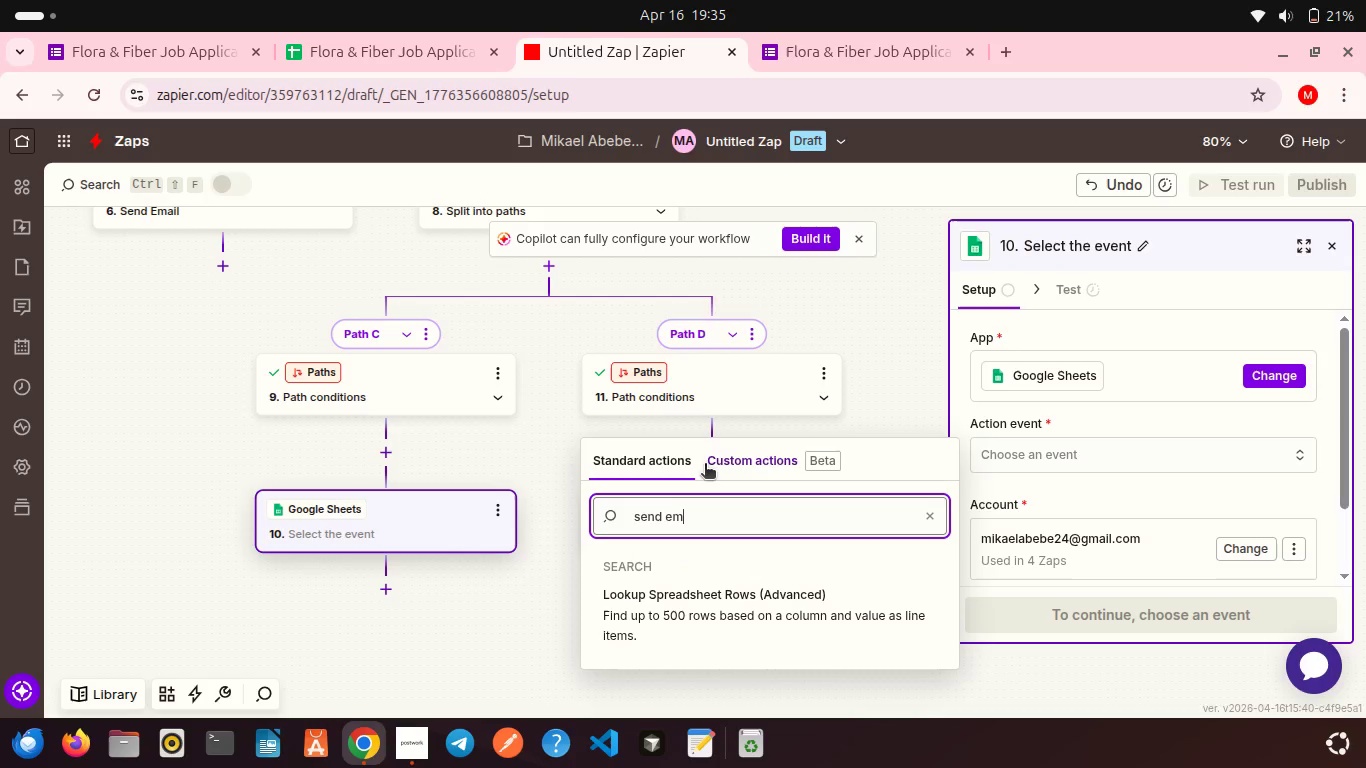 
key(Backspace)
 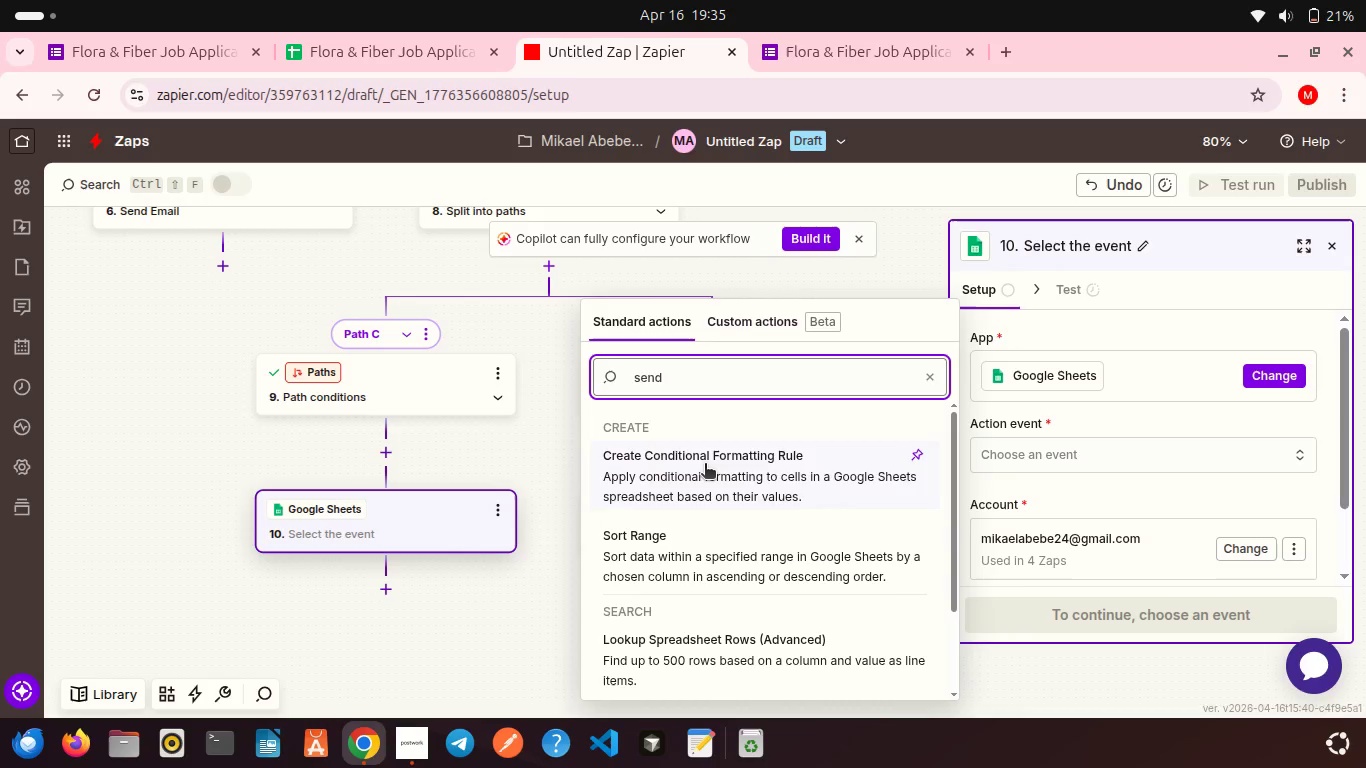 
key(Backspace)
 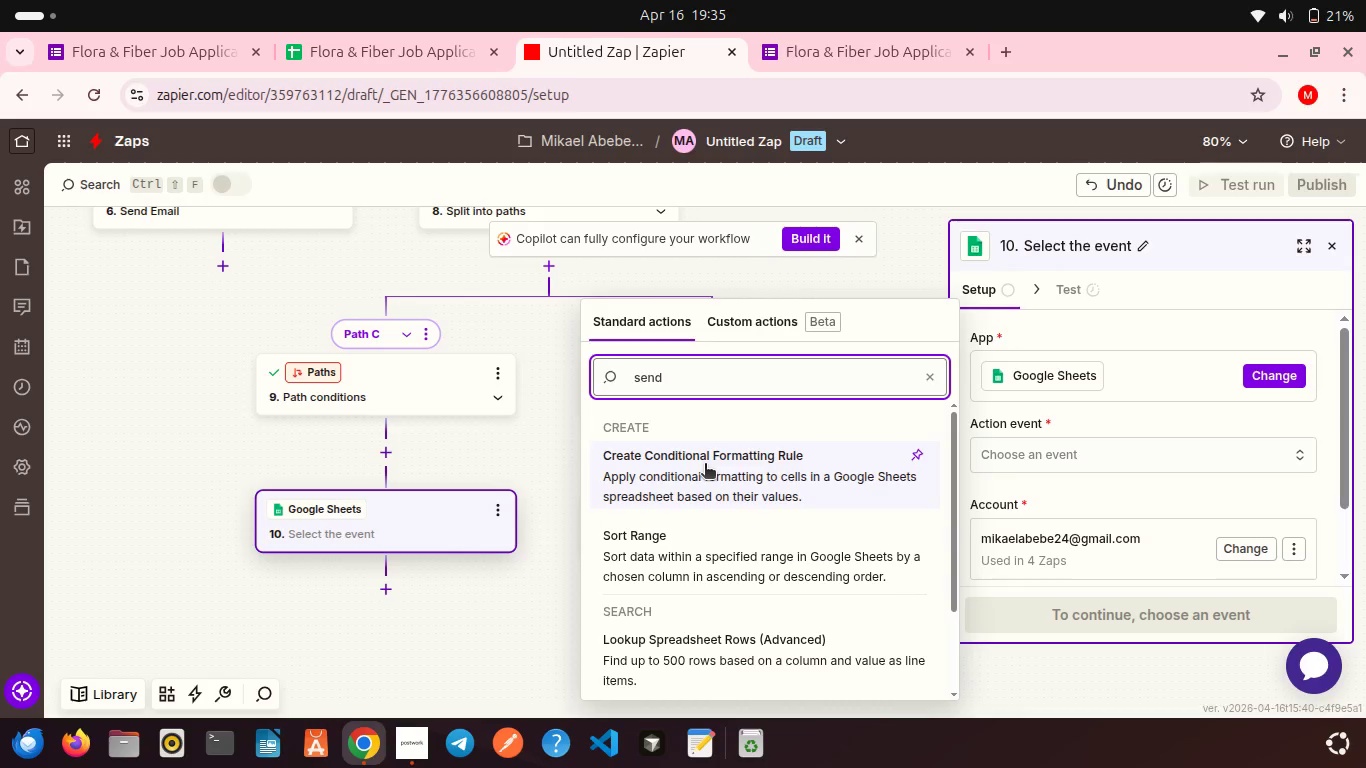 
key(Backspace)
 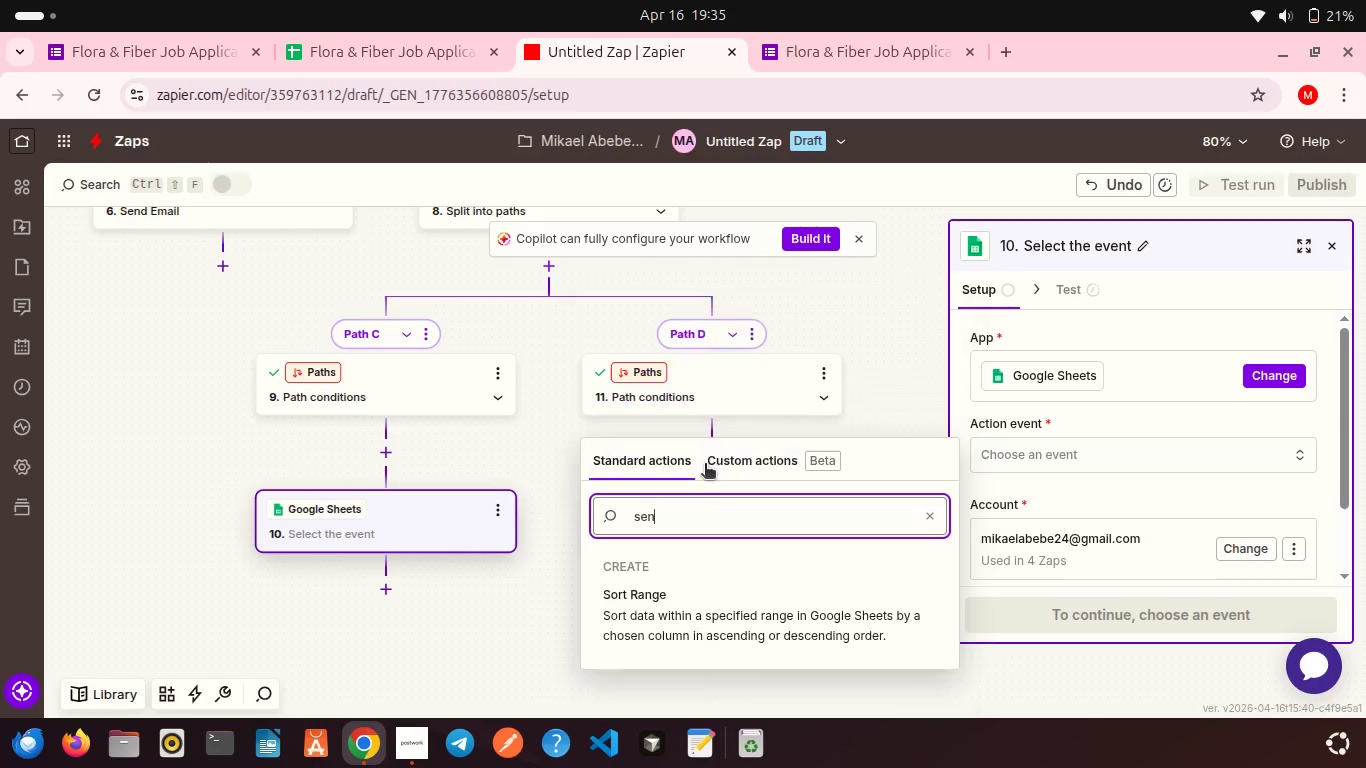 
key(Backspace)
 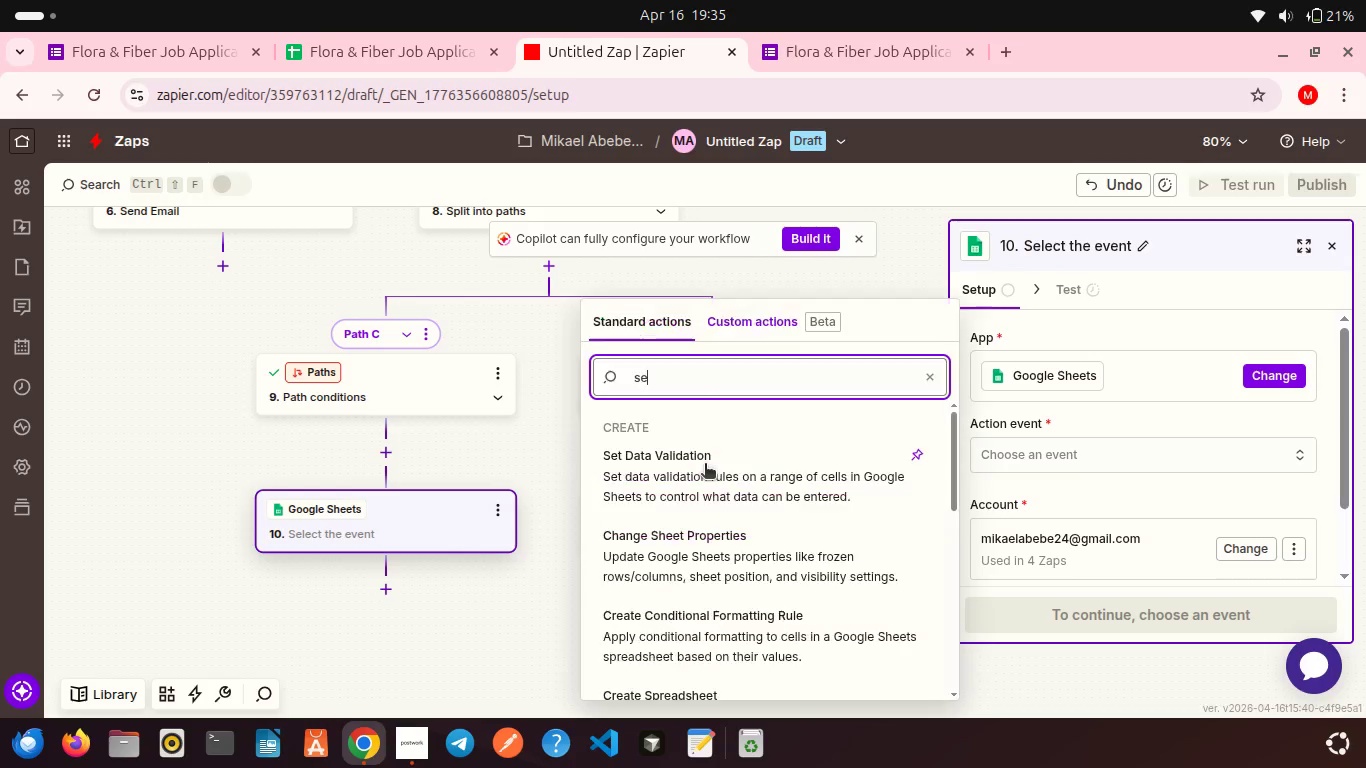 
key(Backspace)
 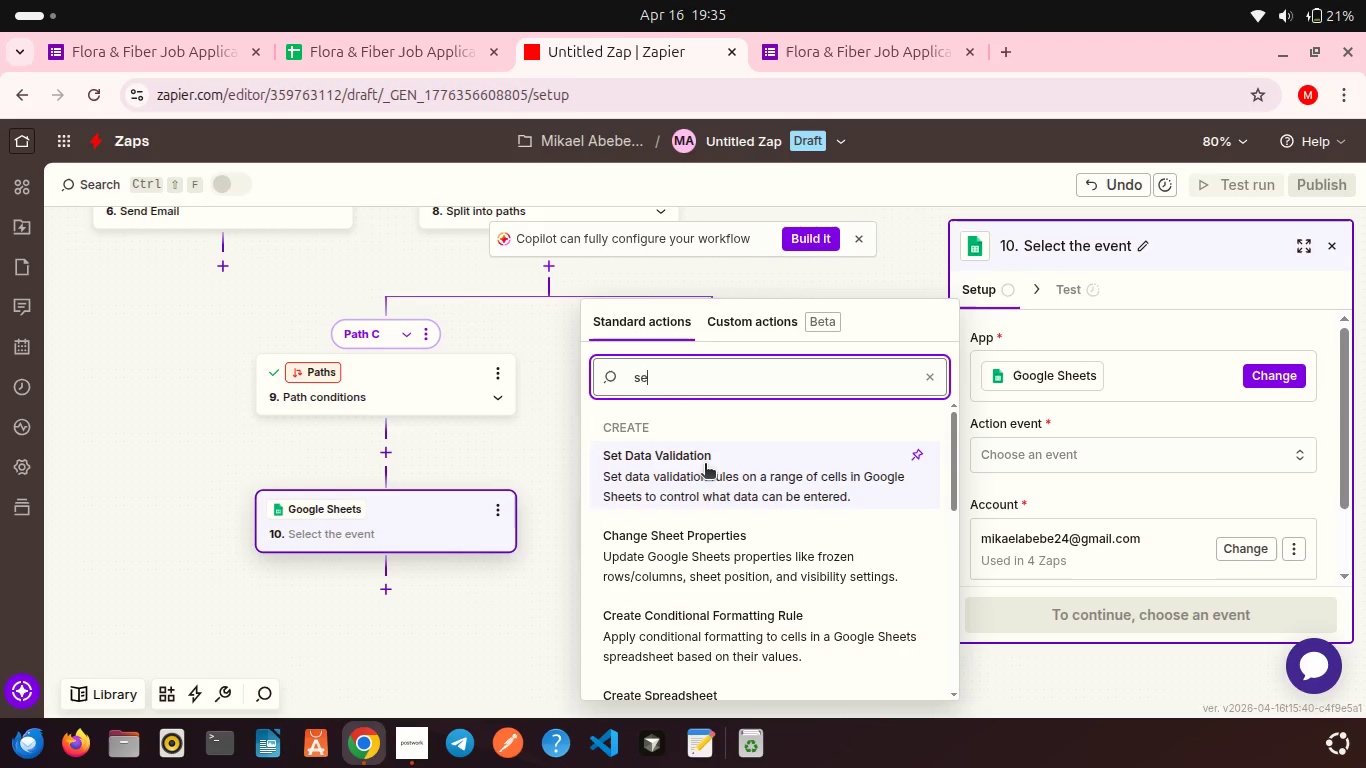 
key(Backspace)
 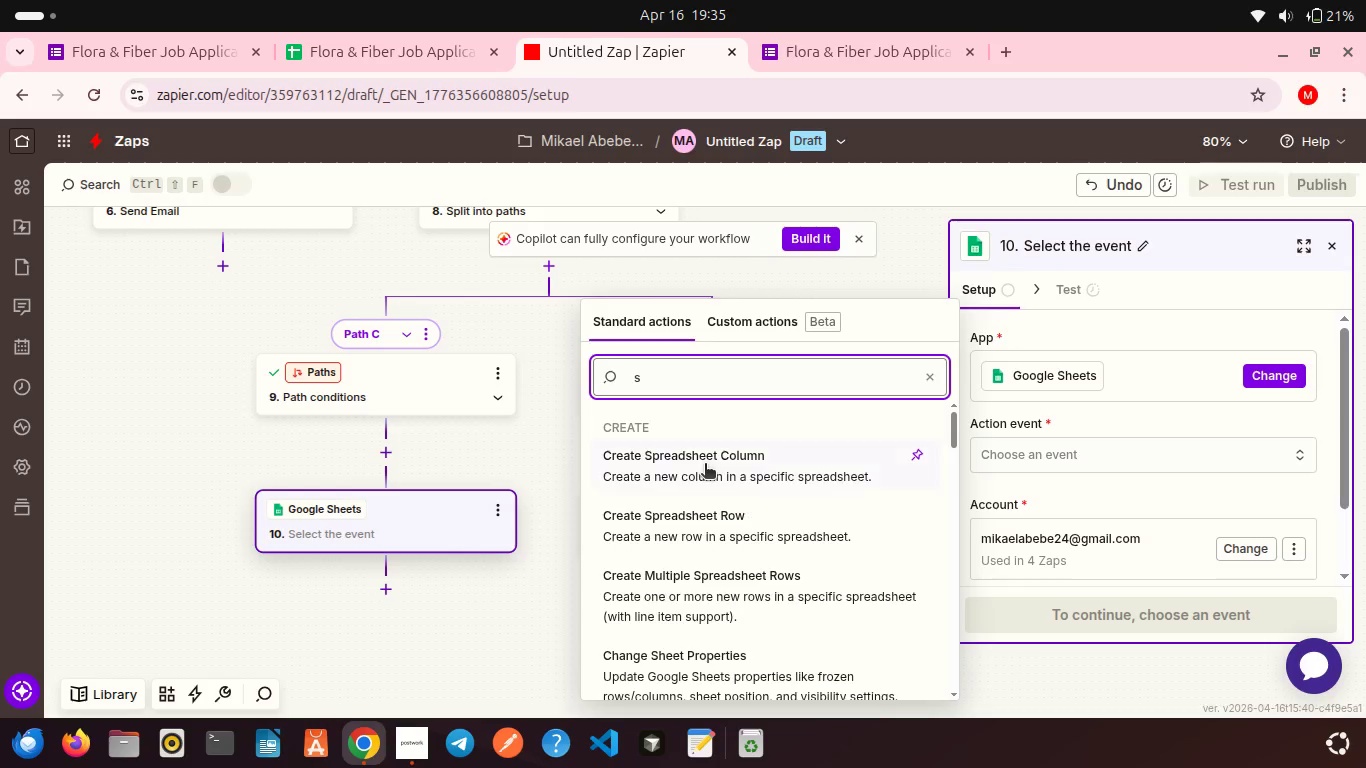 
key(Backspace)
 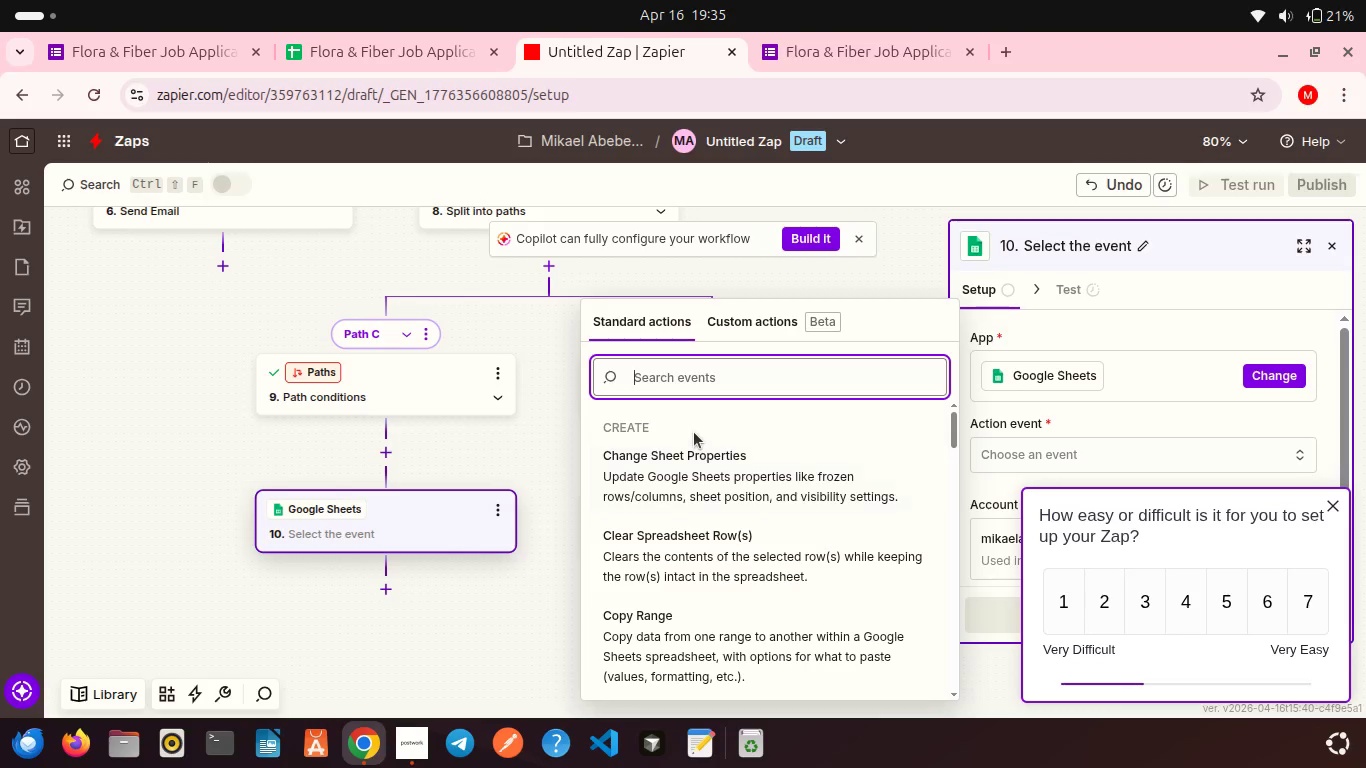 
type(create)
 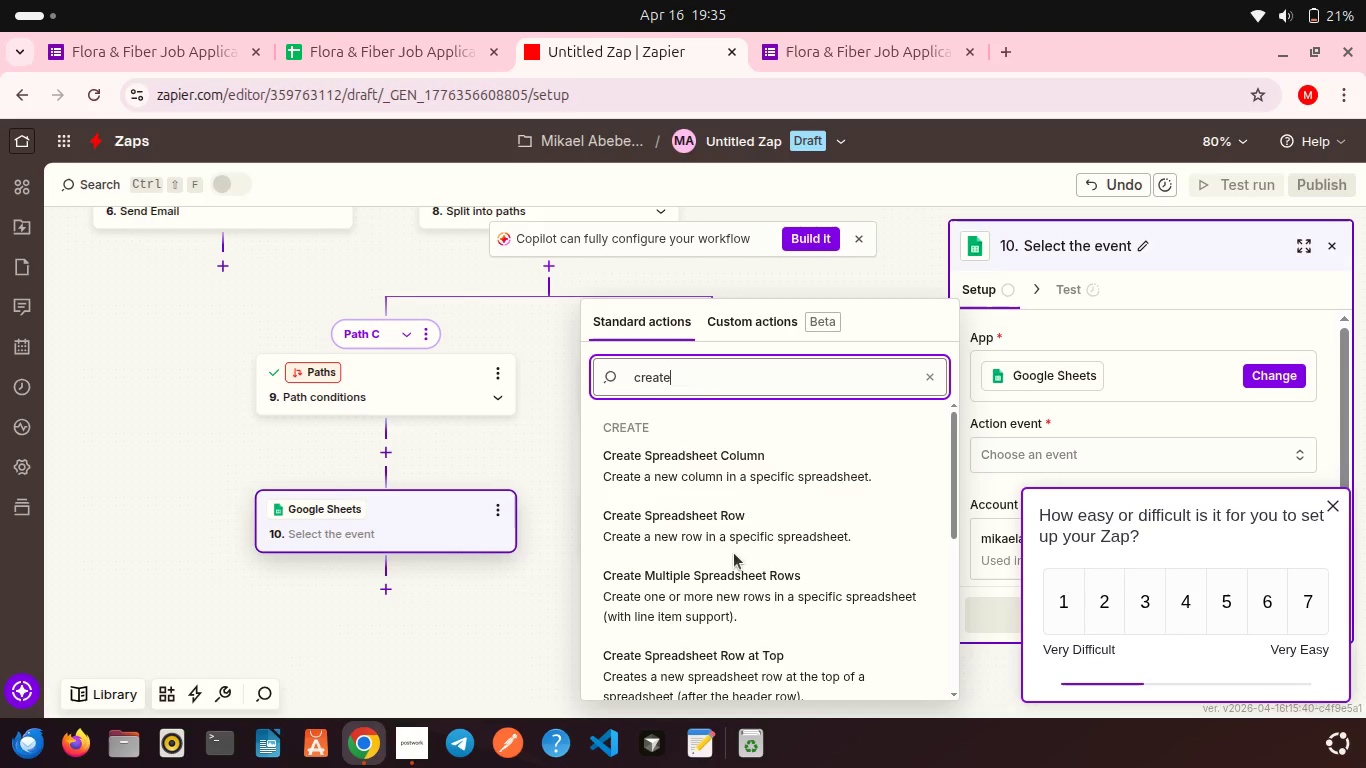 
scroll: coordinate [734, 553], scroll_direction: down, amount: 1.0
 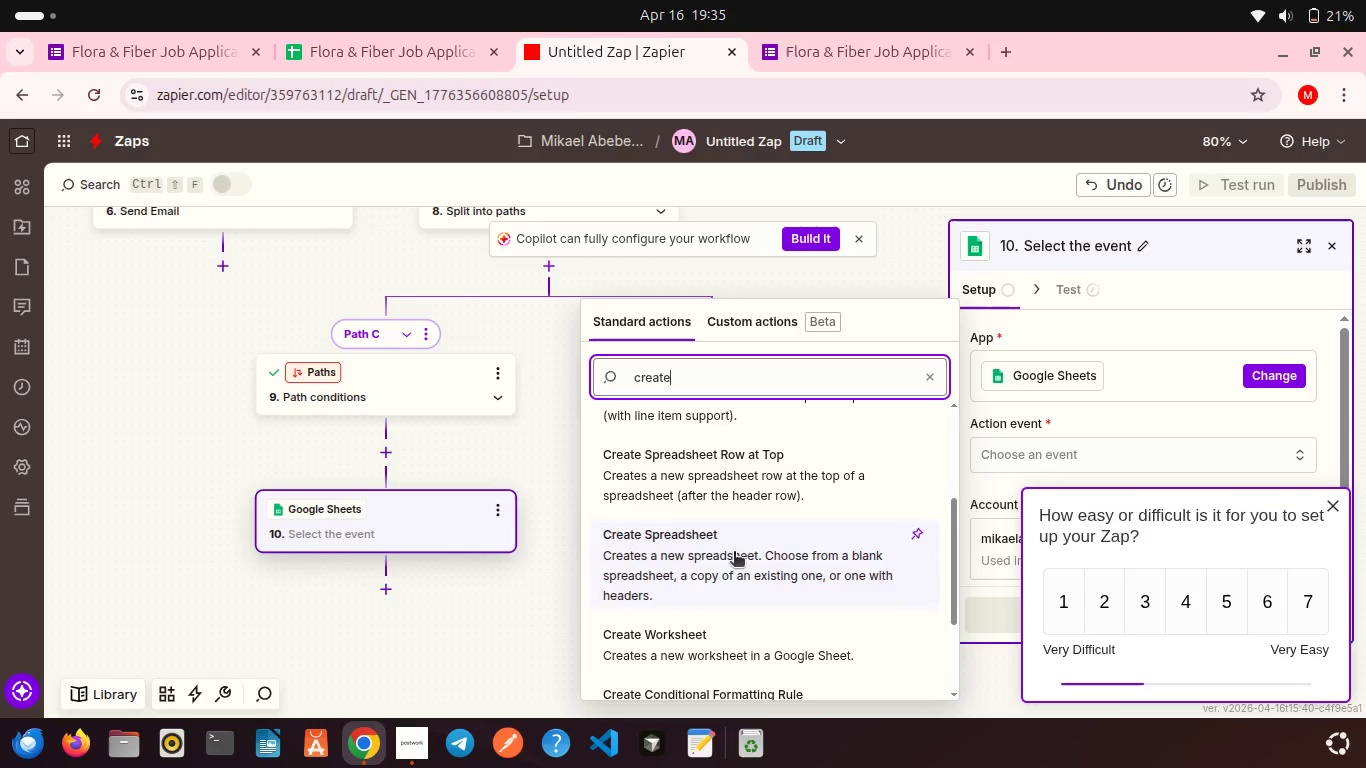 
scroll: coordinate [734, 553], scroll_direction: none, amount: 0.0
 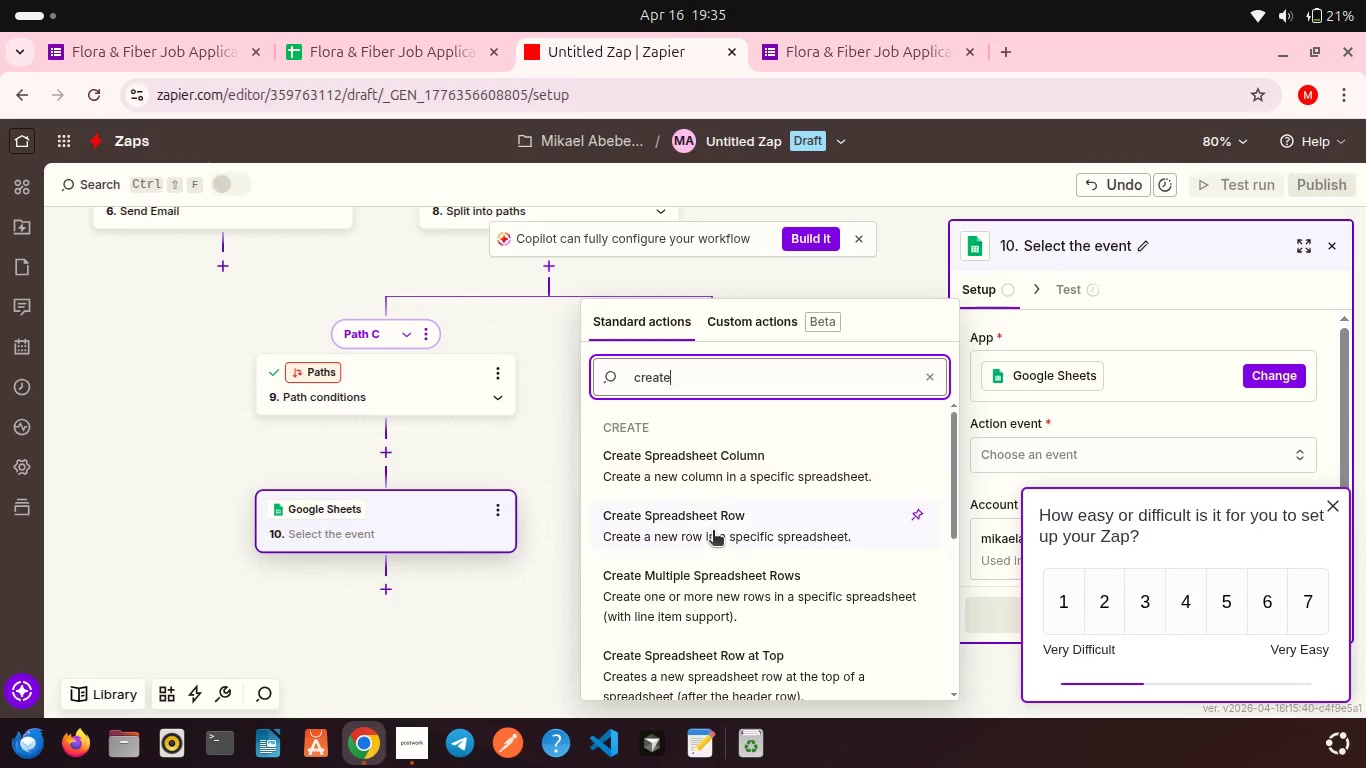 
left_click([713, 532])
 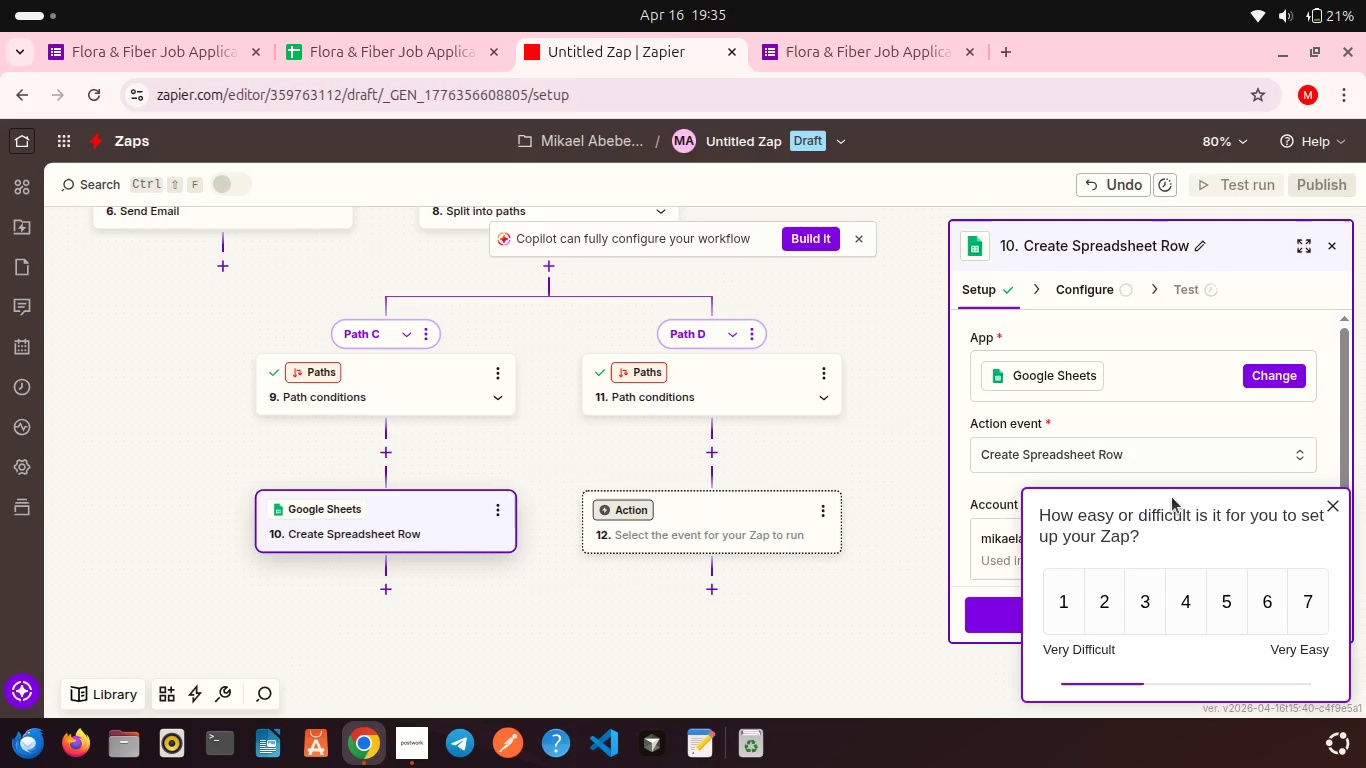 
scroll: coordinate [1148, 537], scroll_direction: down, amount: 1.0
 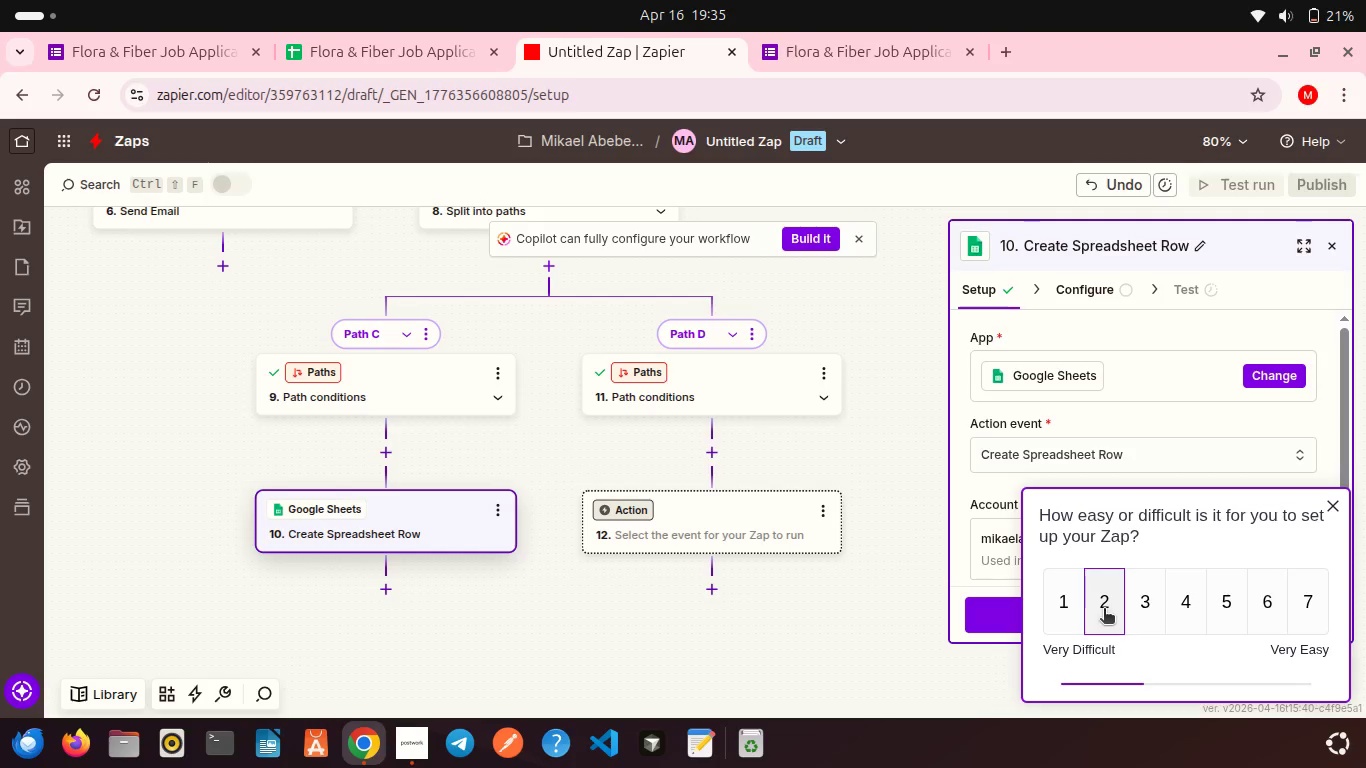 
left_click([1316, 591])
 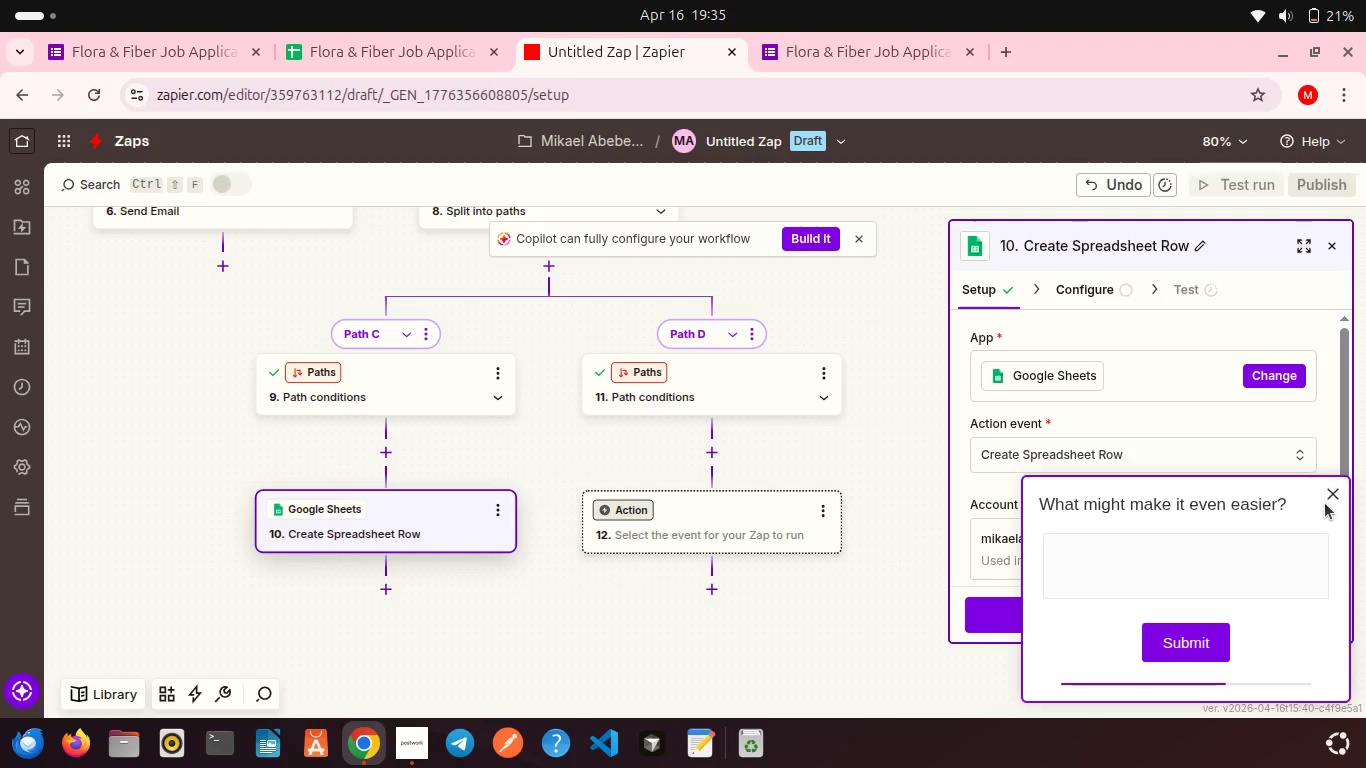 
left_click_drag(start_coordinate=[1325, 503], to_coordinate=[1200, 638])
 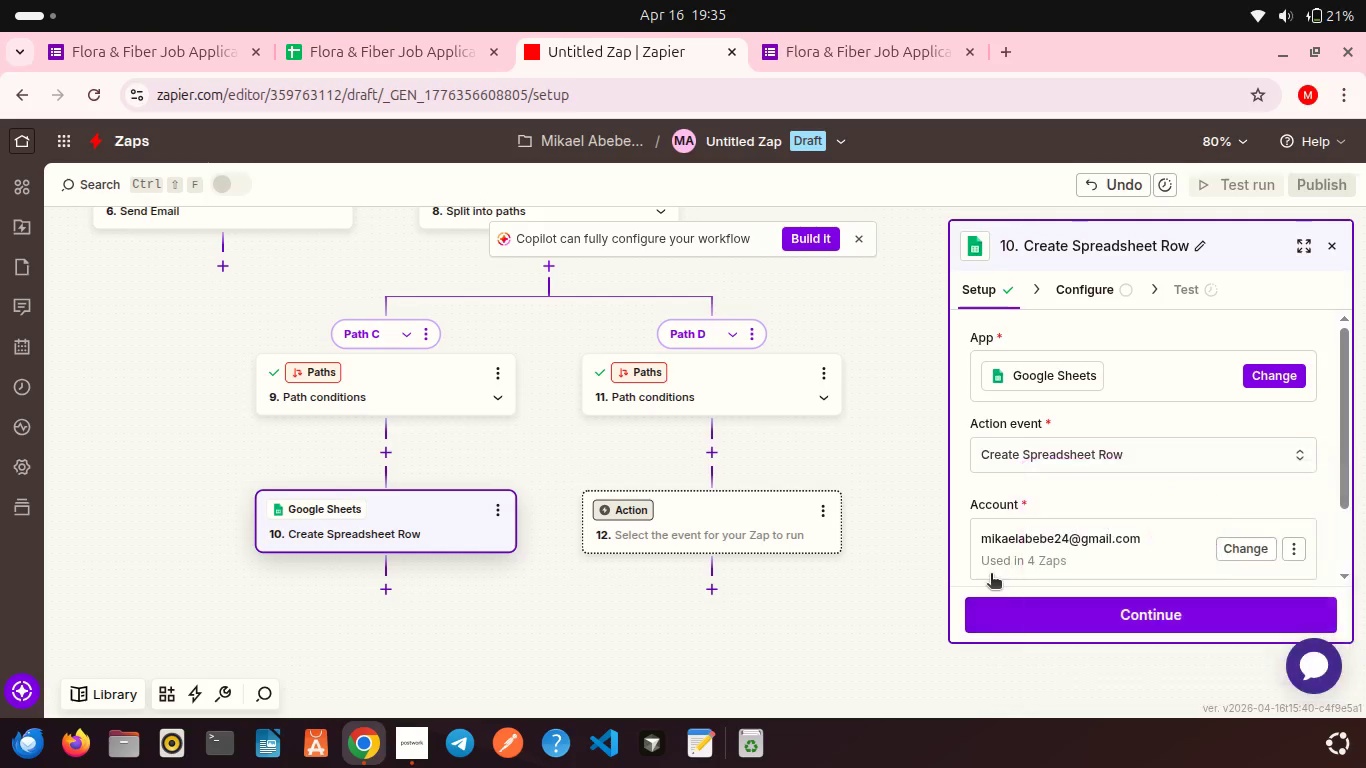 
scroll: coordinate [1056, 549], scroll_direction: down, amount: 3.0
 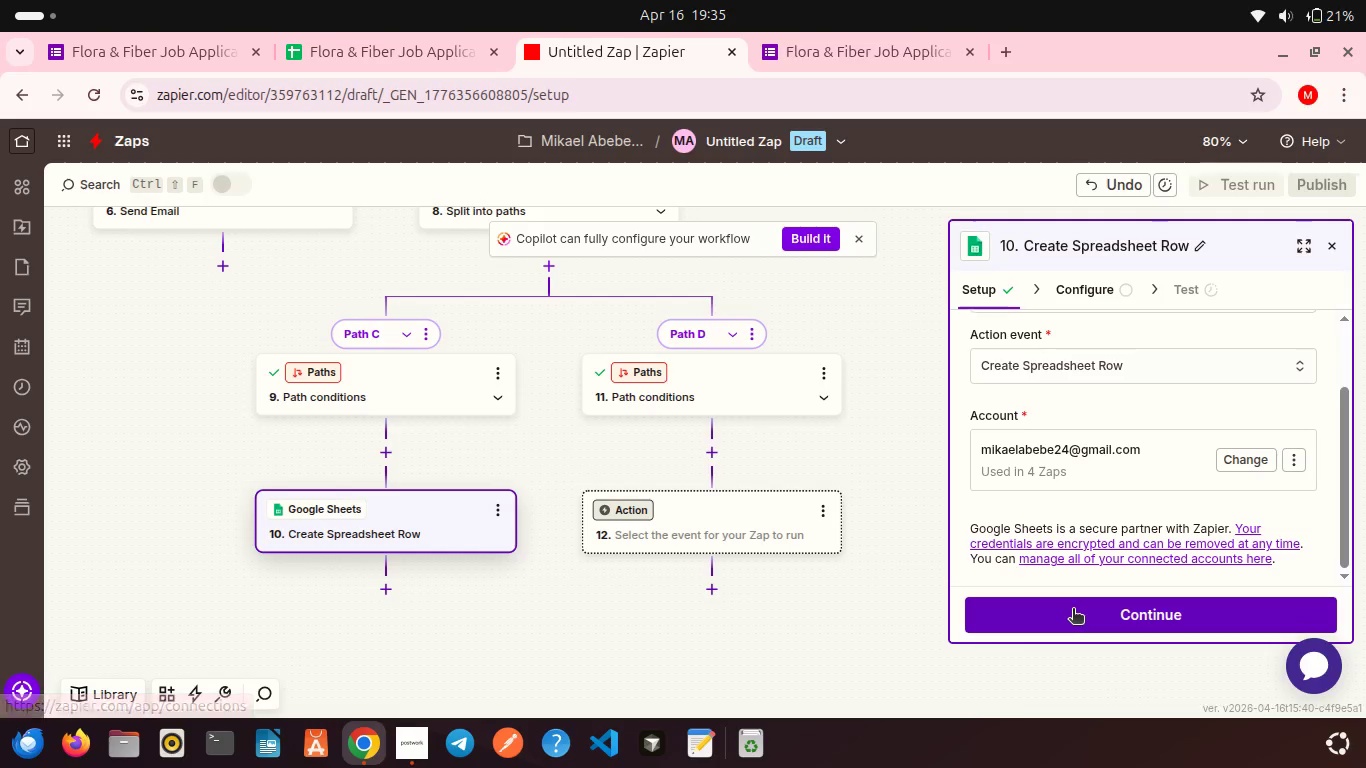 
left_click([1073, 610])
 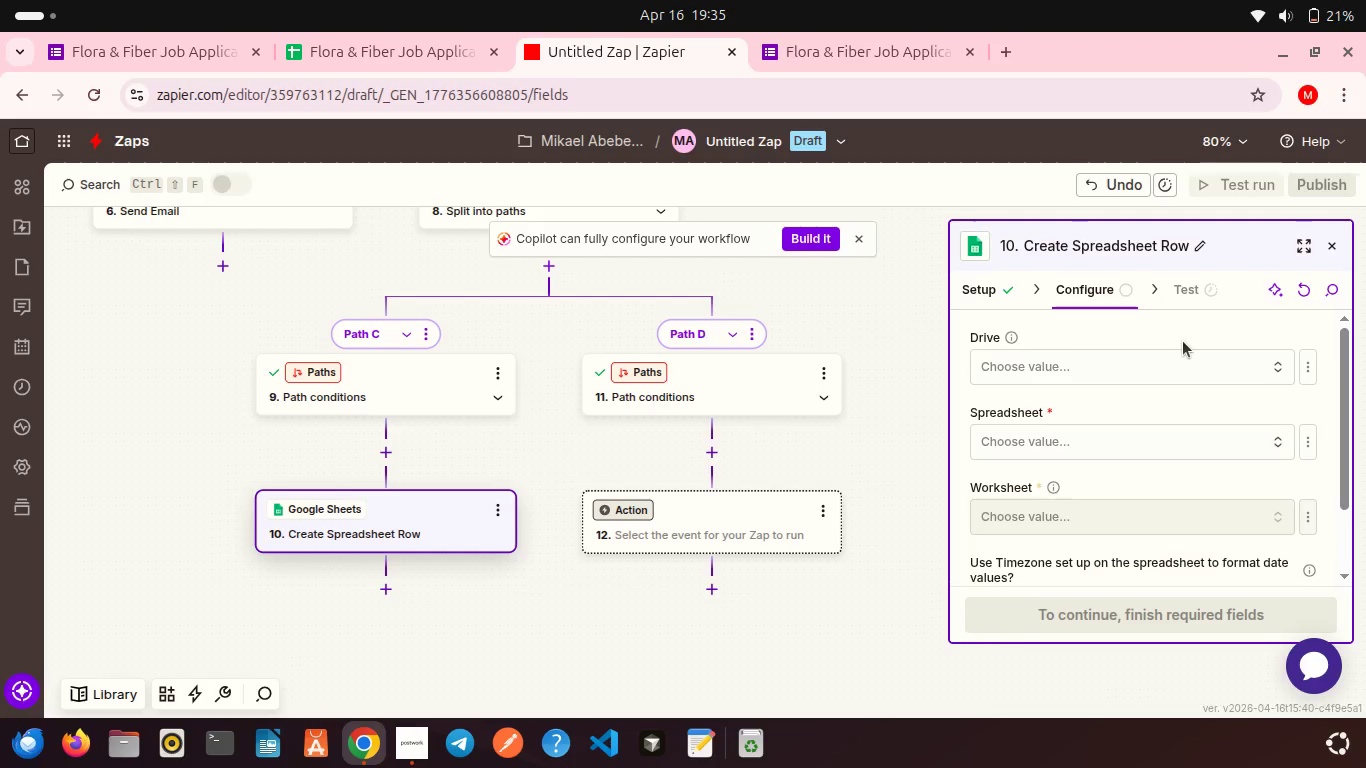 
left_click([1165, 359])
 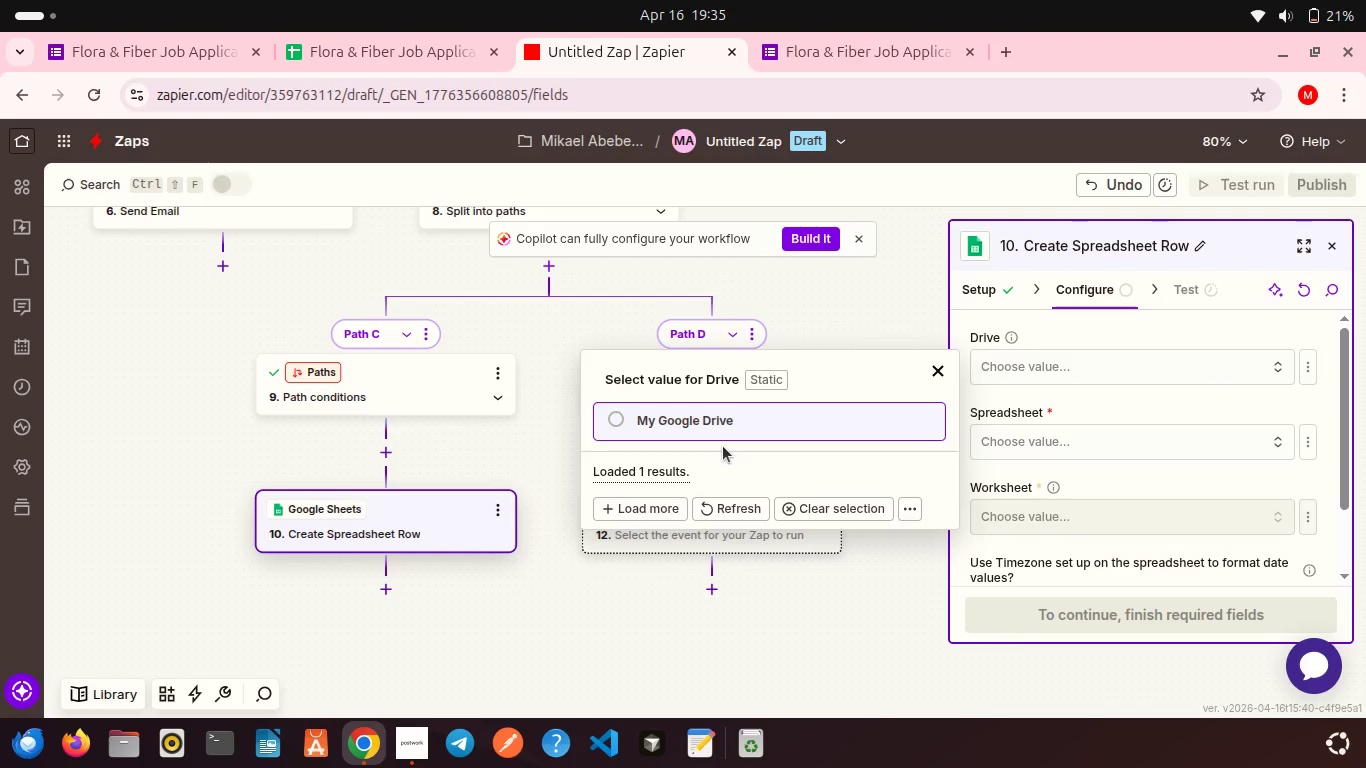 
left_click([690, 427])
 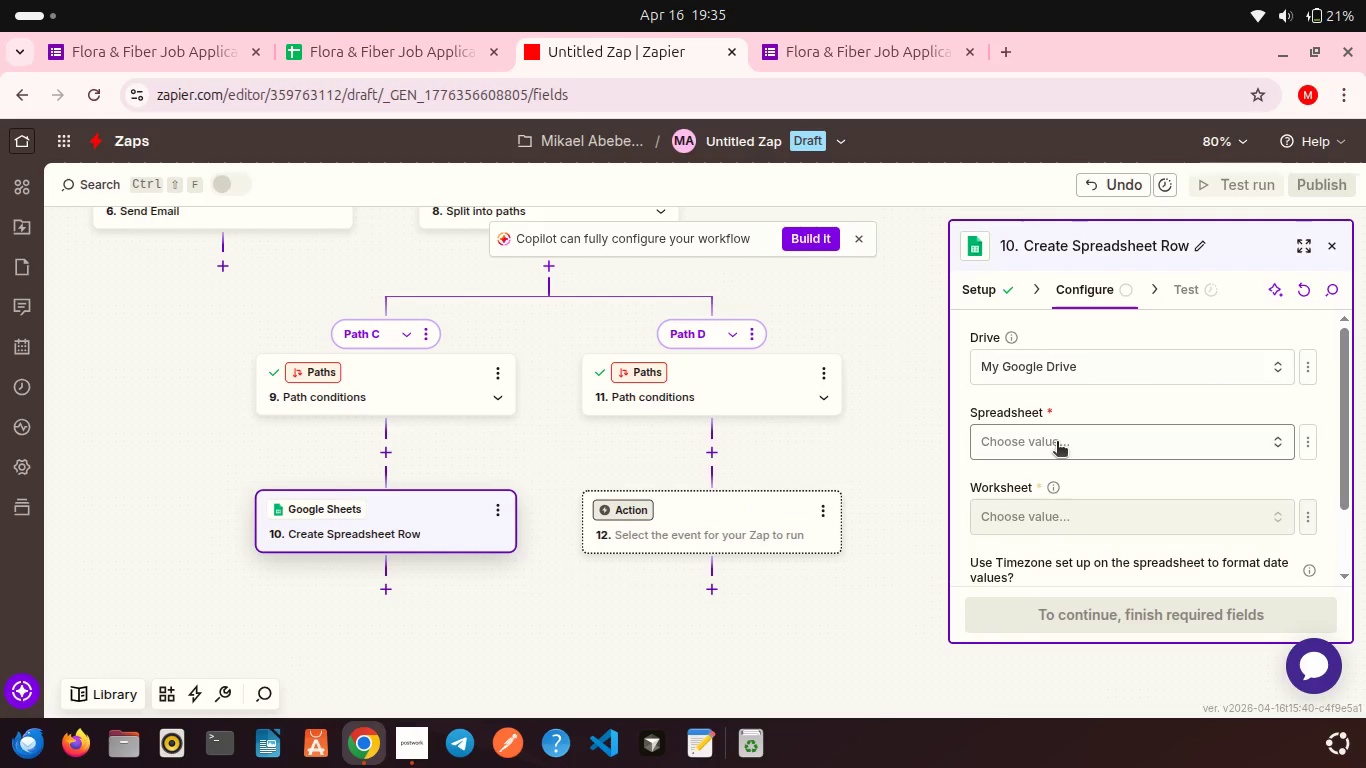 
left_click([1057, 443])
 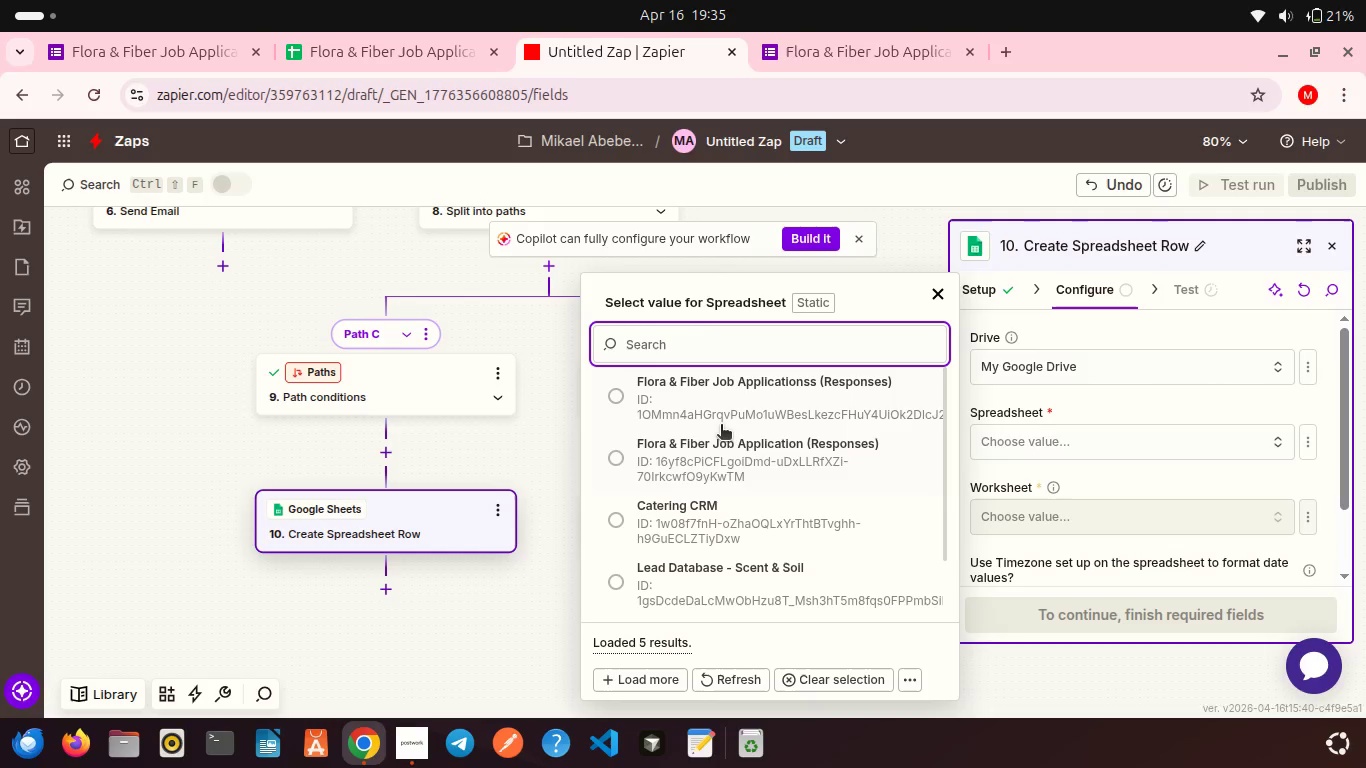 
scroll: coordinate [721, 426], scroll_direction: up, amount: 1.0
 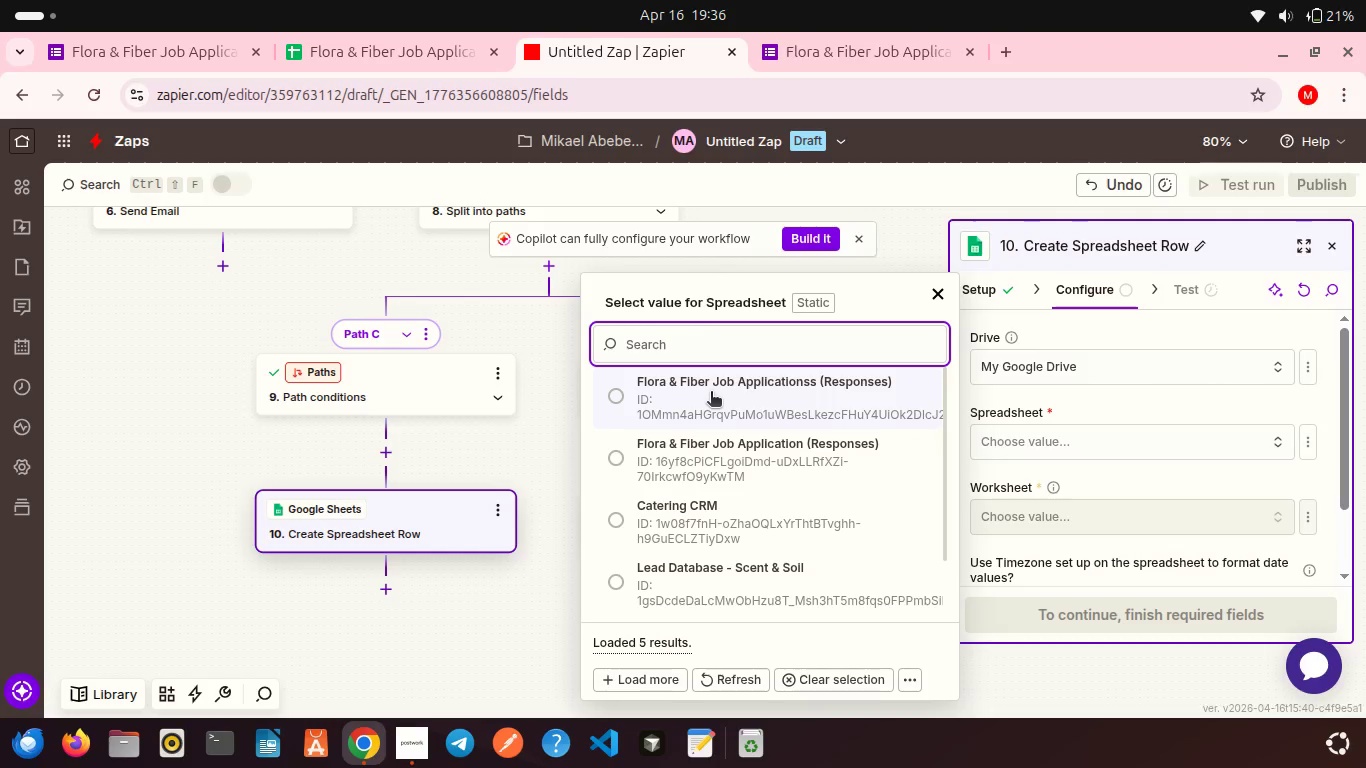 
left_click([711, 393])
 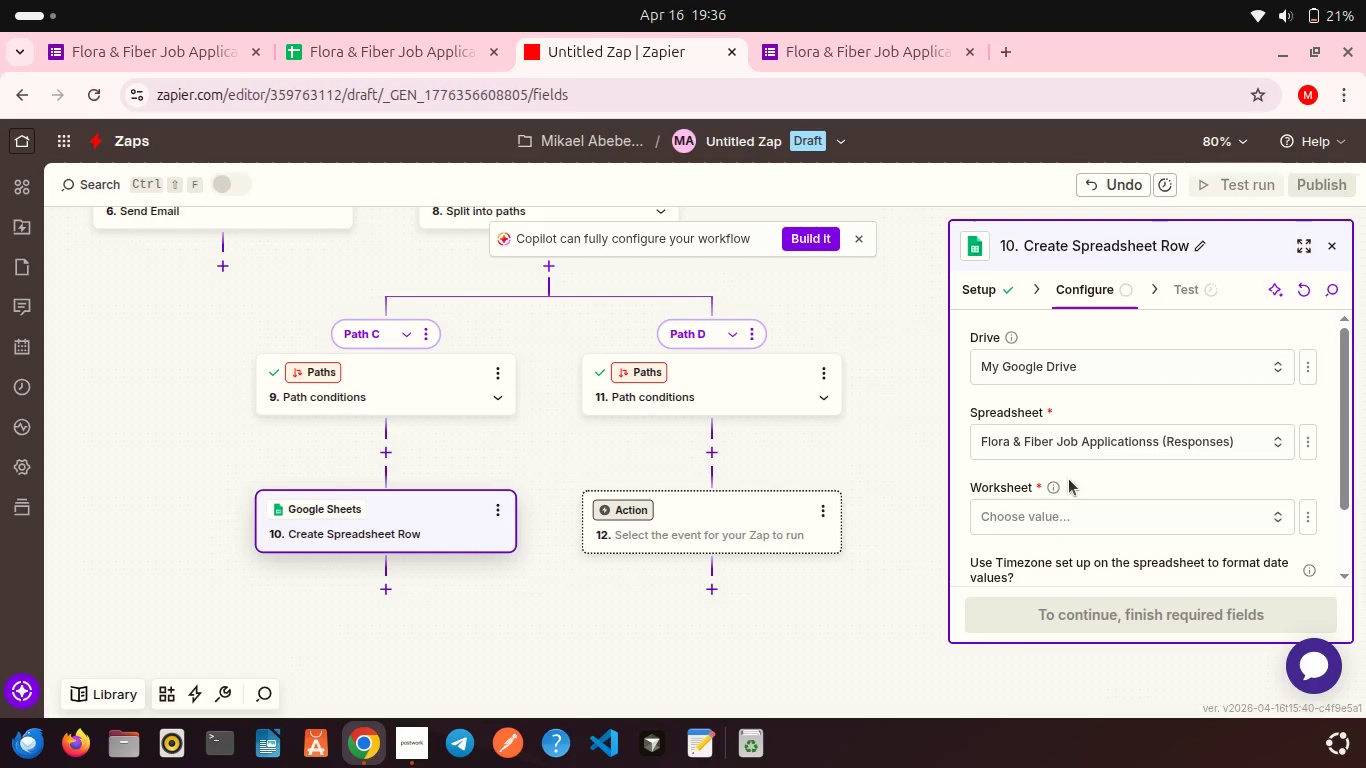 
scroll: coordinate [1069, 479], scroll_direction: down, amount: 2.0
 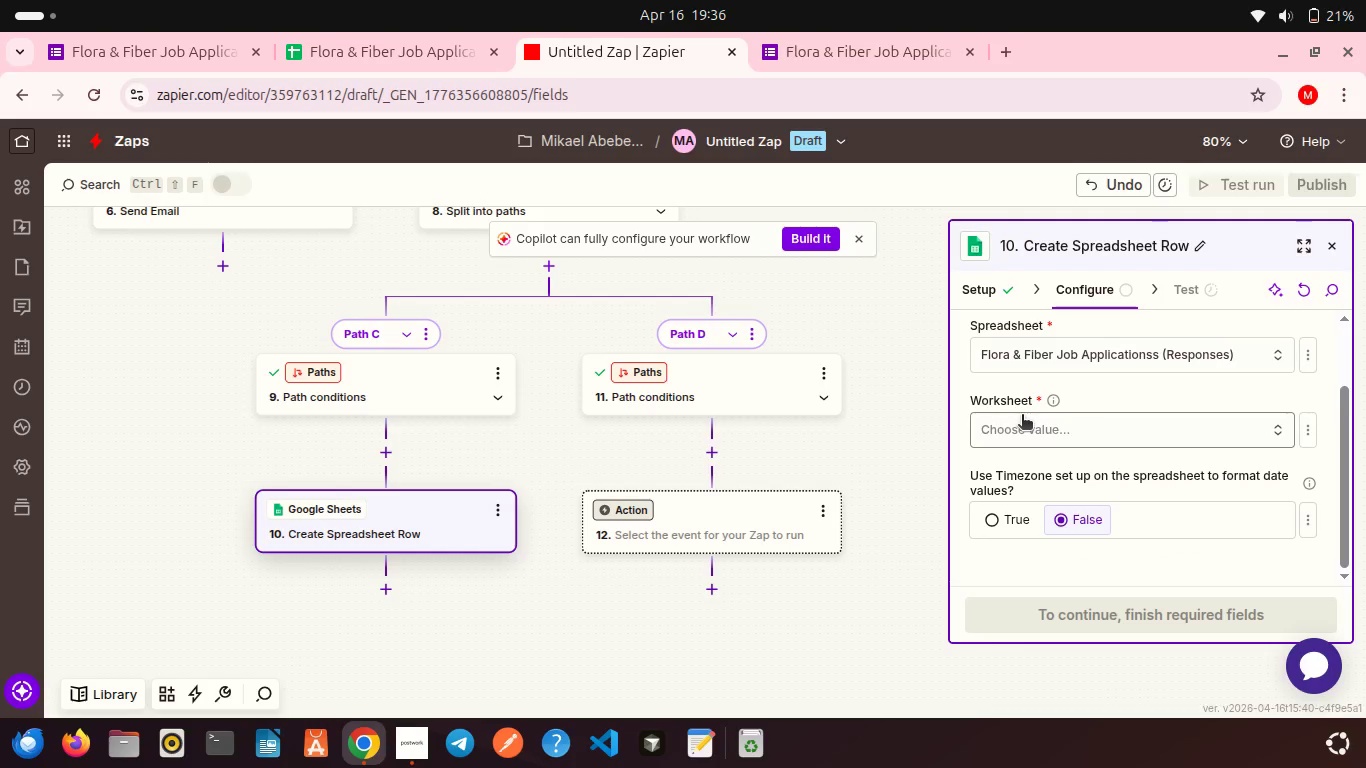 
left_click([1022, 416])
 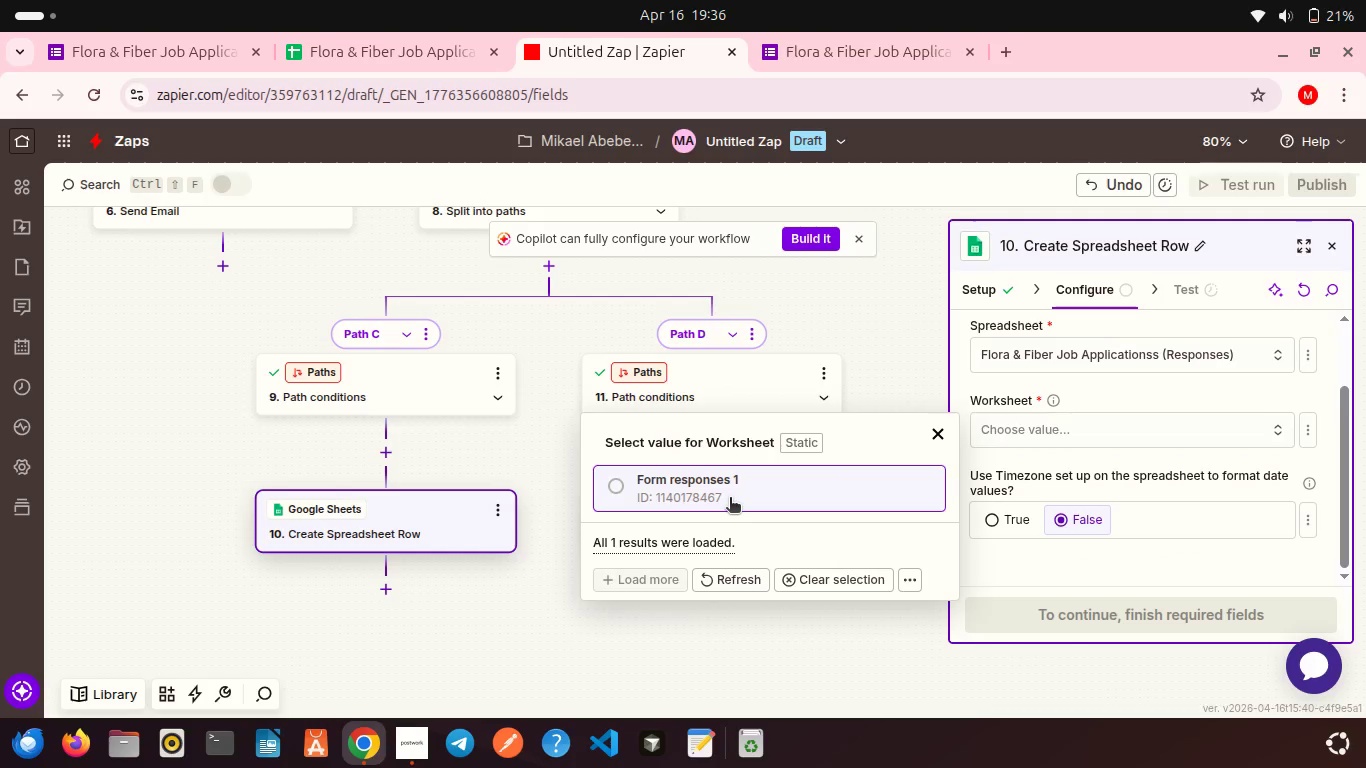 
left_click([730, 499])
 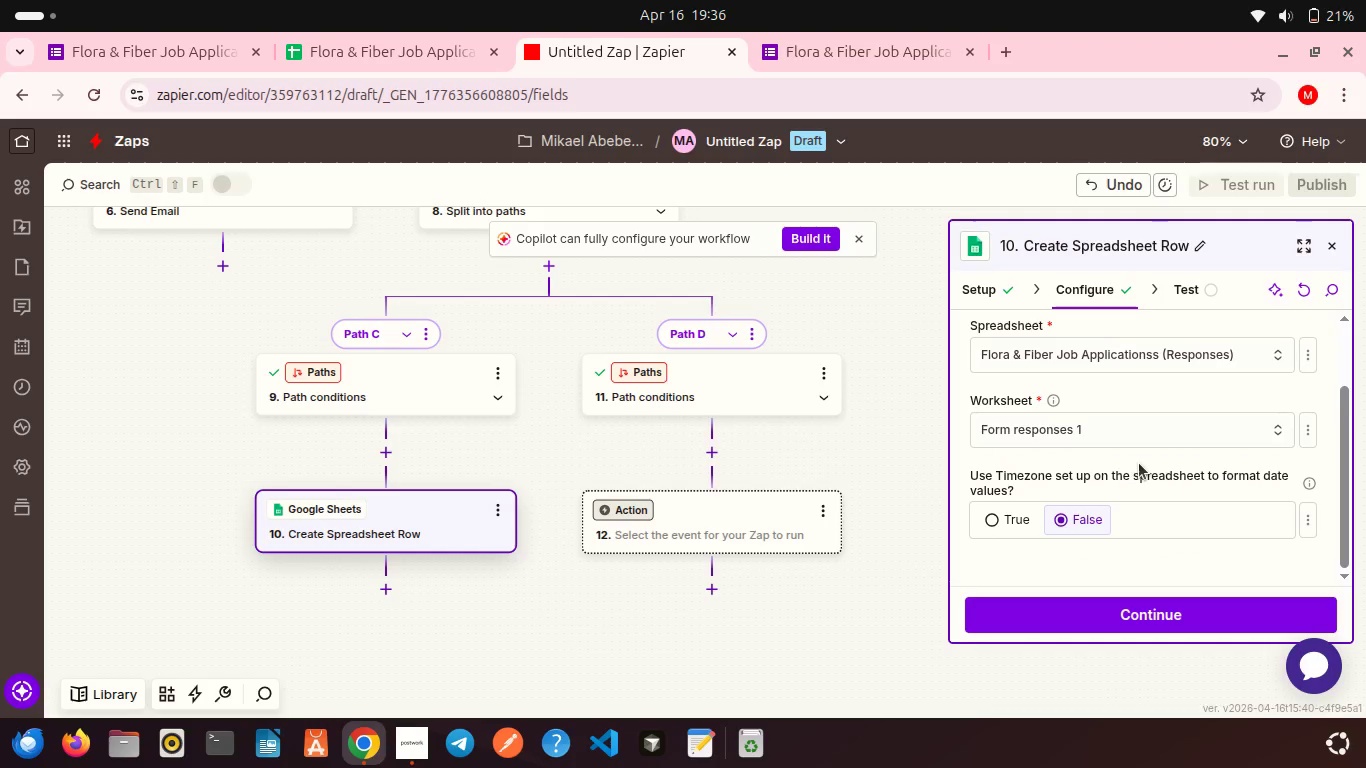 
scroll: coordinate [1139, 463], scroll_direction: down, amount: 6.0
 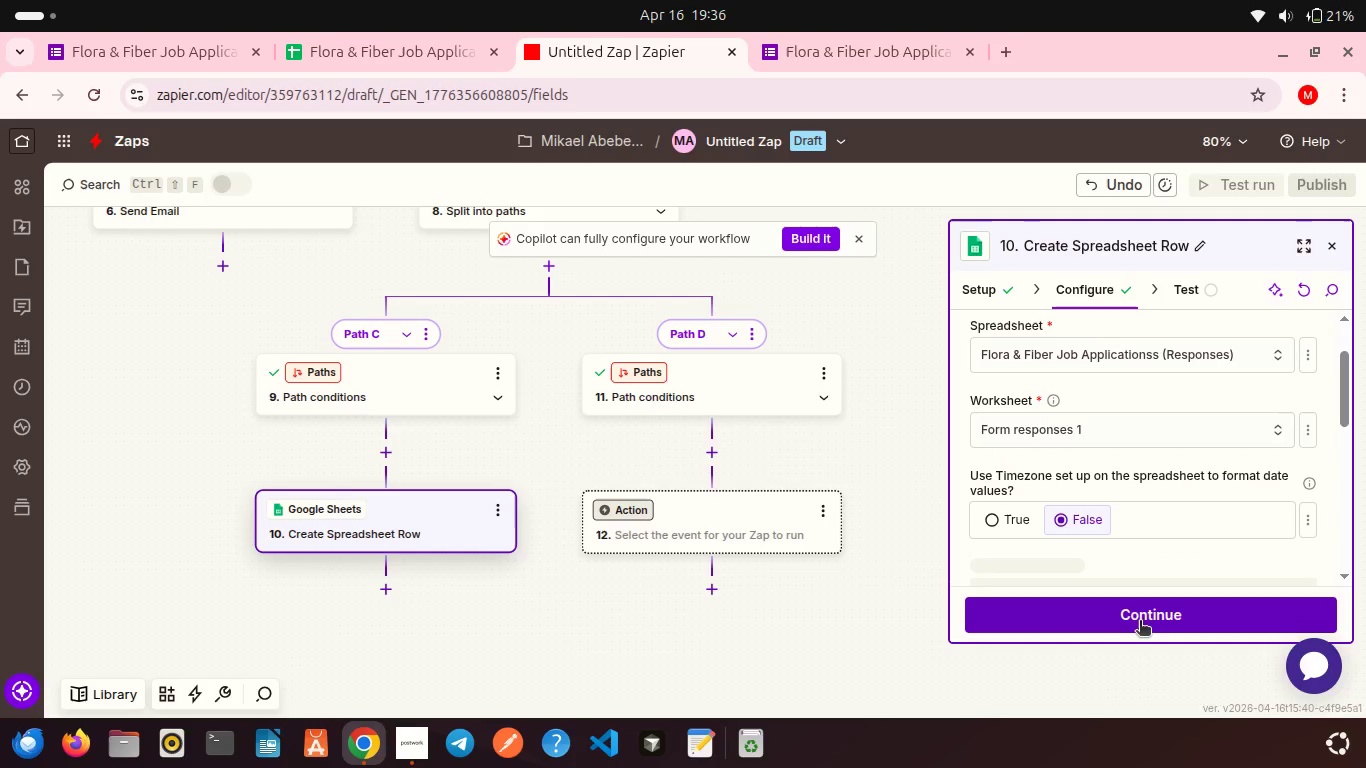 
left_click([1140, 622])
 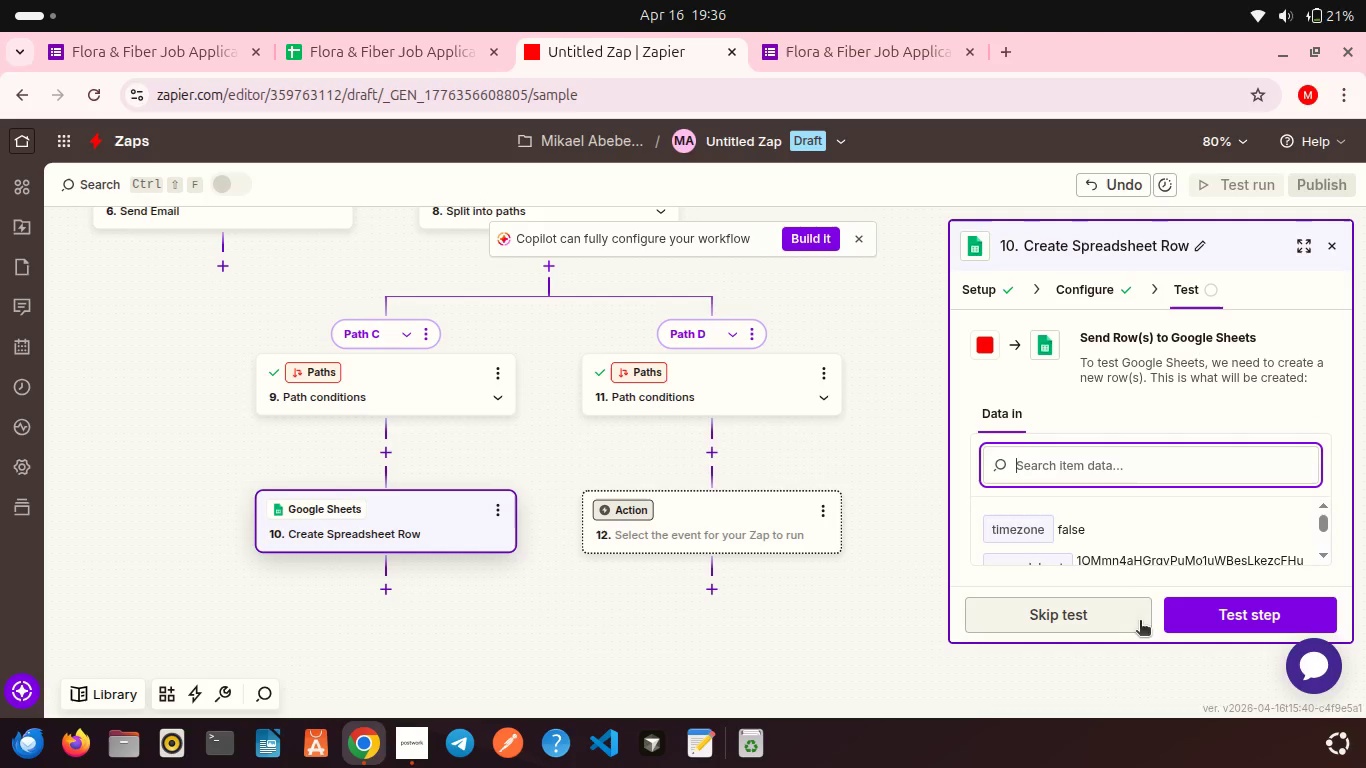 
scroll: coordinate [1133, 528], scroll_direction: down, amount: 15.0
 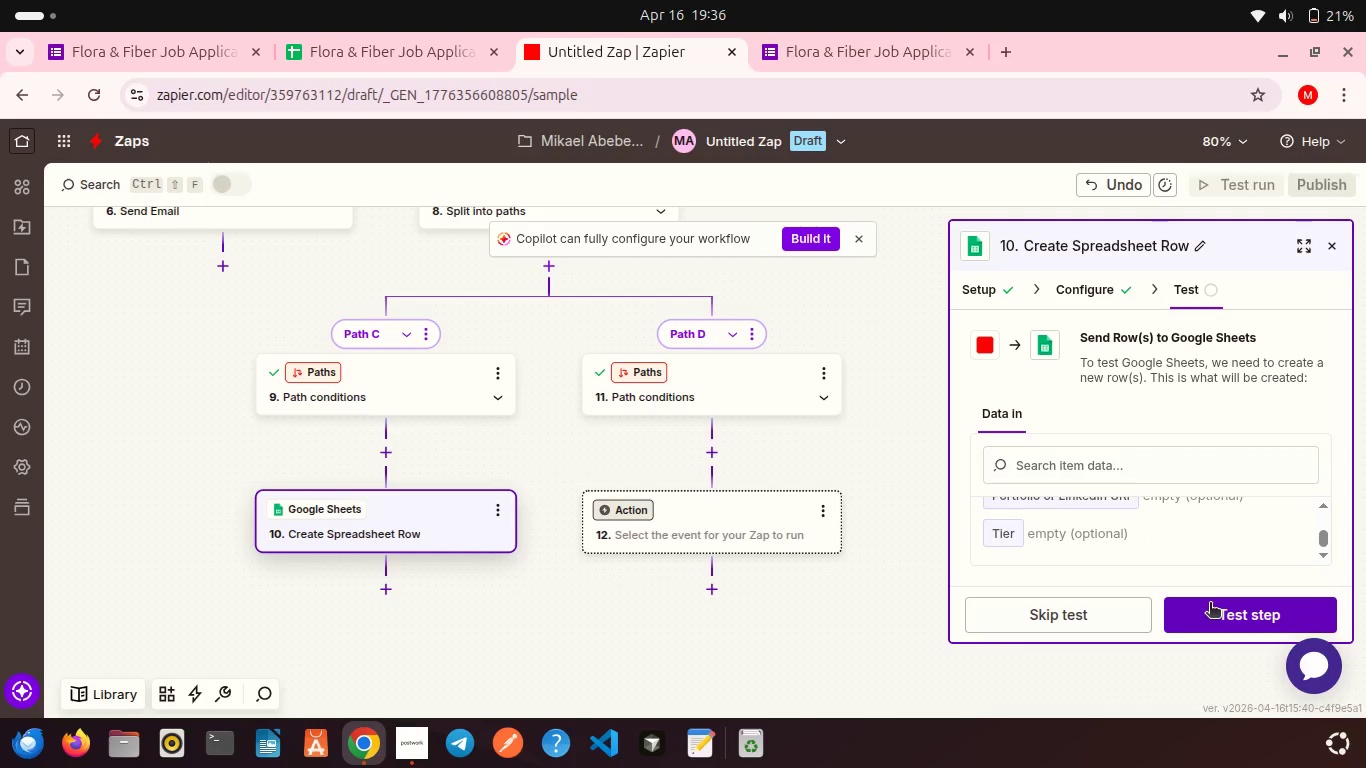 
left_click([1210, 604])
 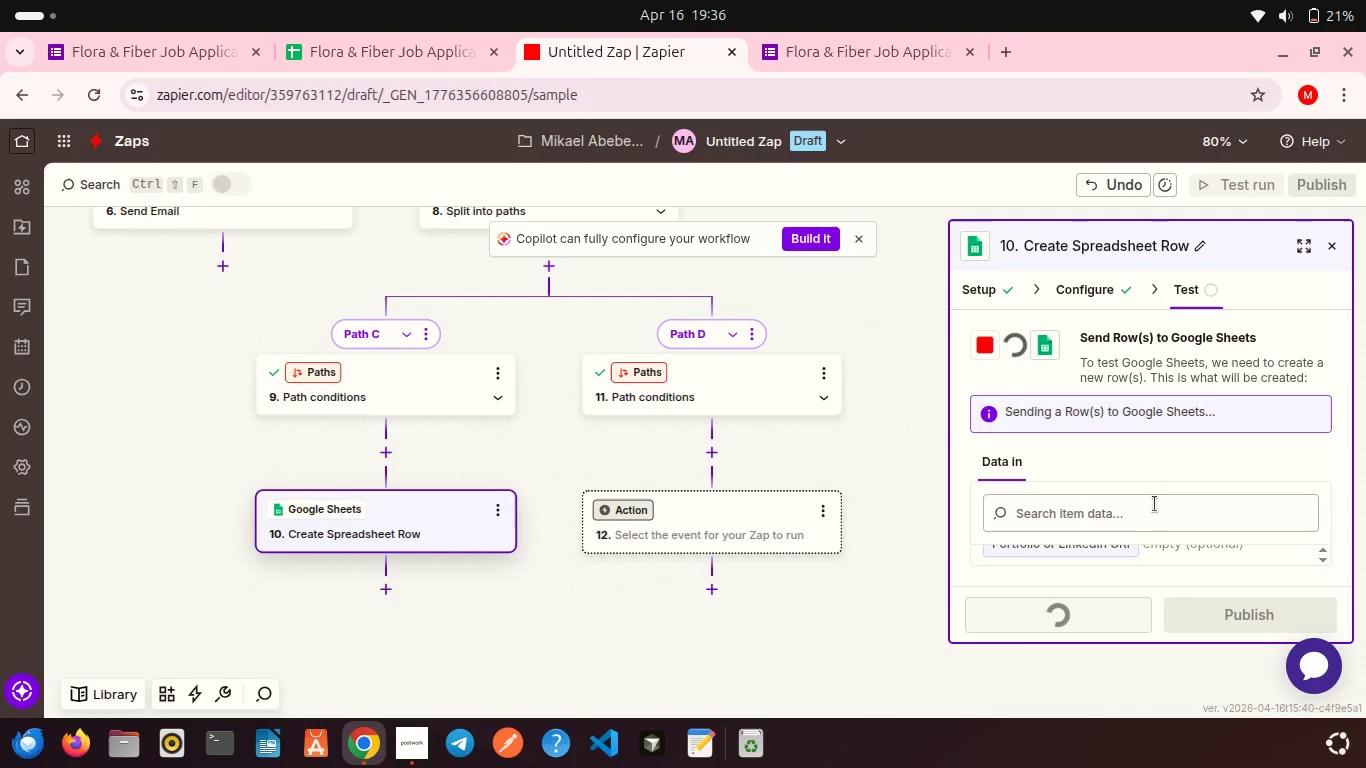 
scroll: coordinate [1131, 474], scroll_direction: down, amount: 13.0
 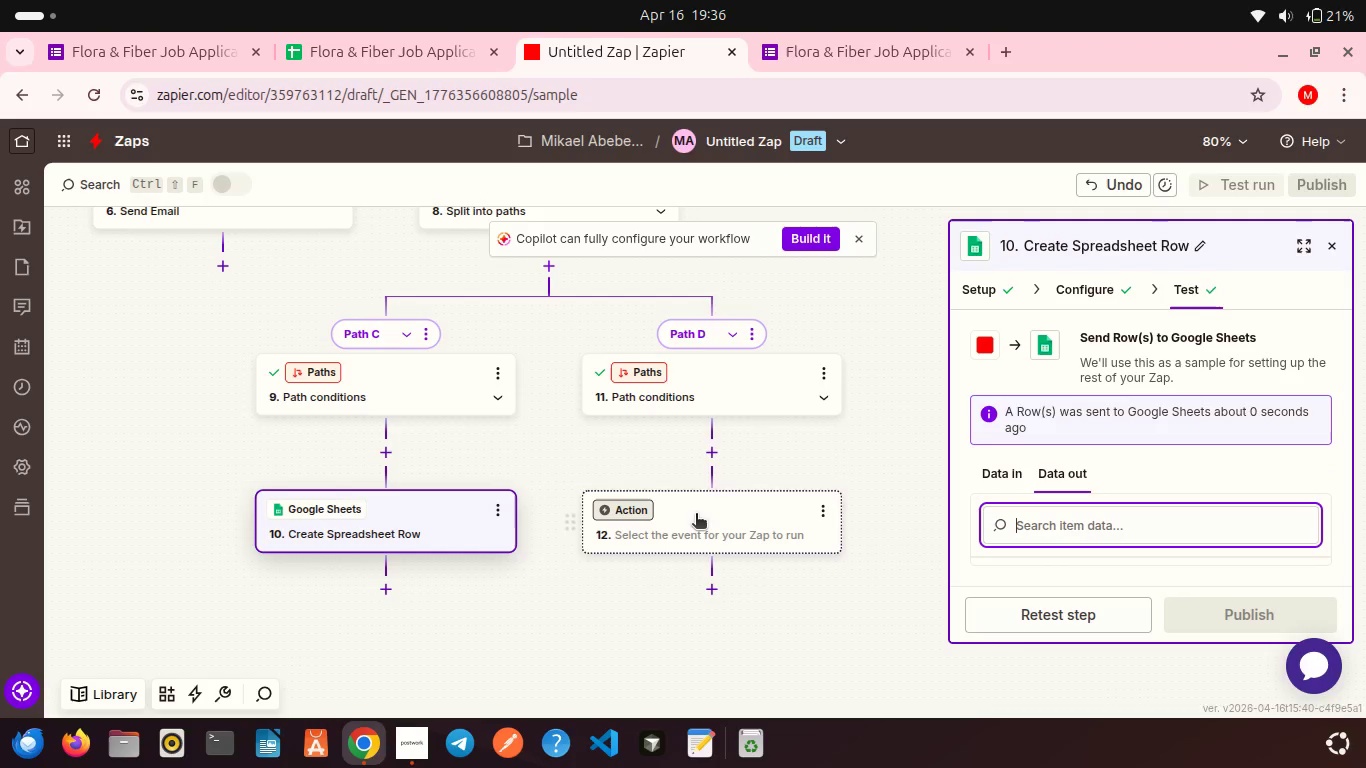 
left_click([696, 515])
 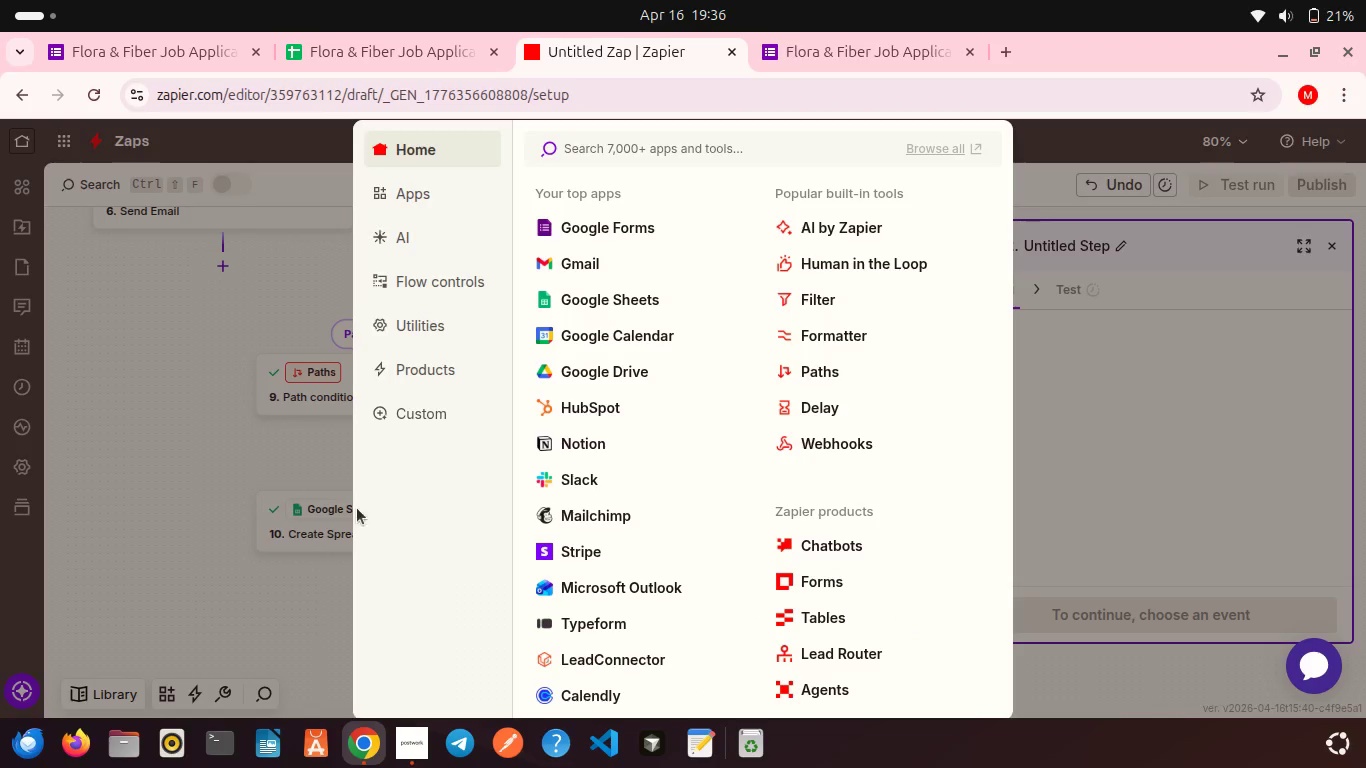 
left_click([303, 521])
 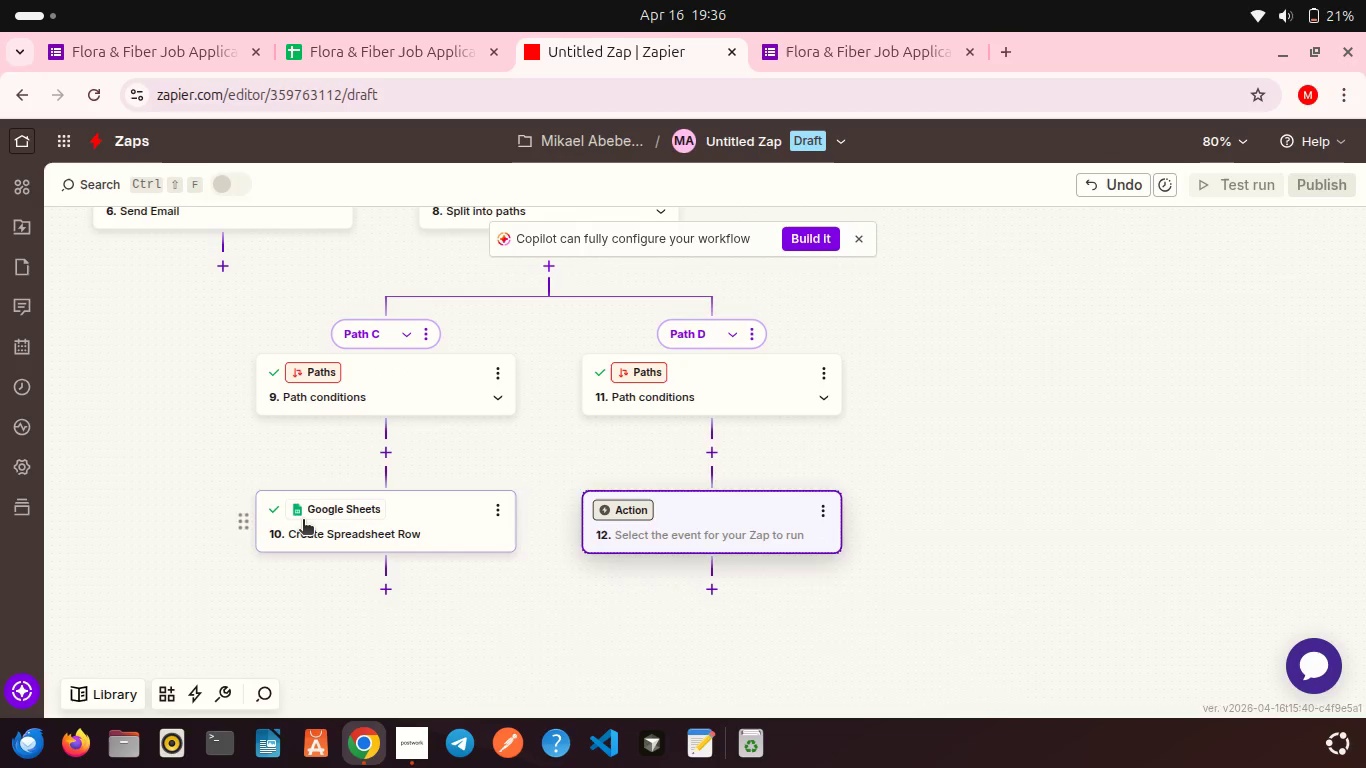 
left_click([303, 521])
 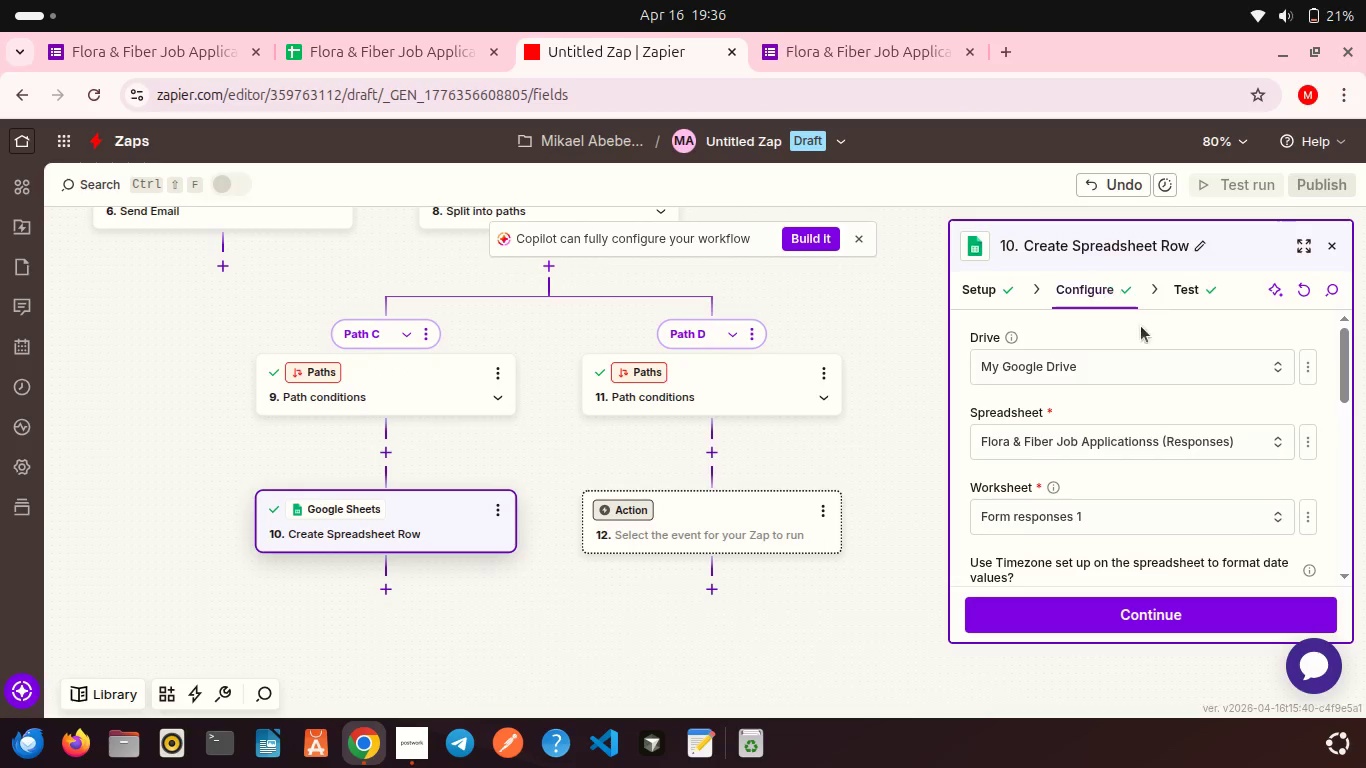 
scroll: coordinate [1136, 390], scroll_direction: down, amount: 12.0
 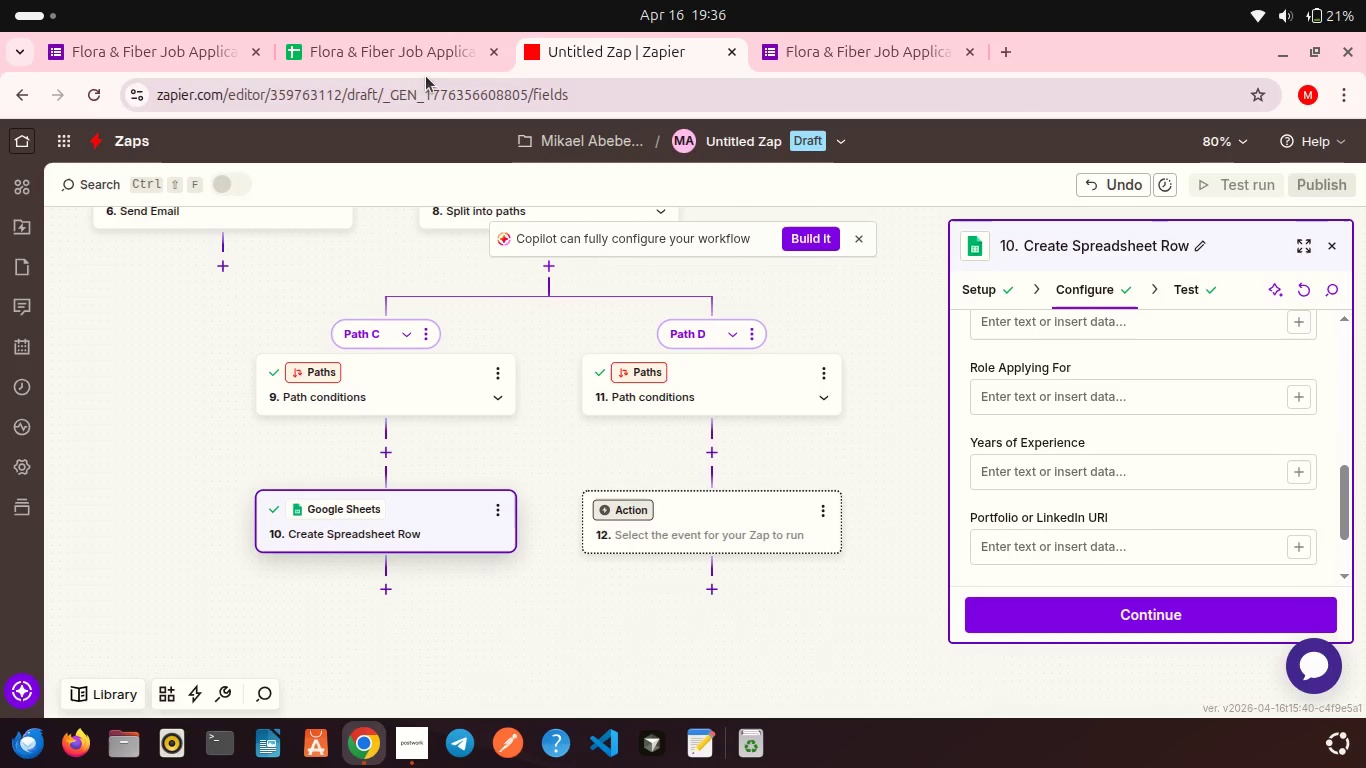 
left_click([375, 53])
 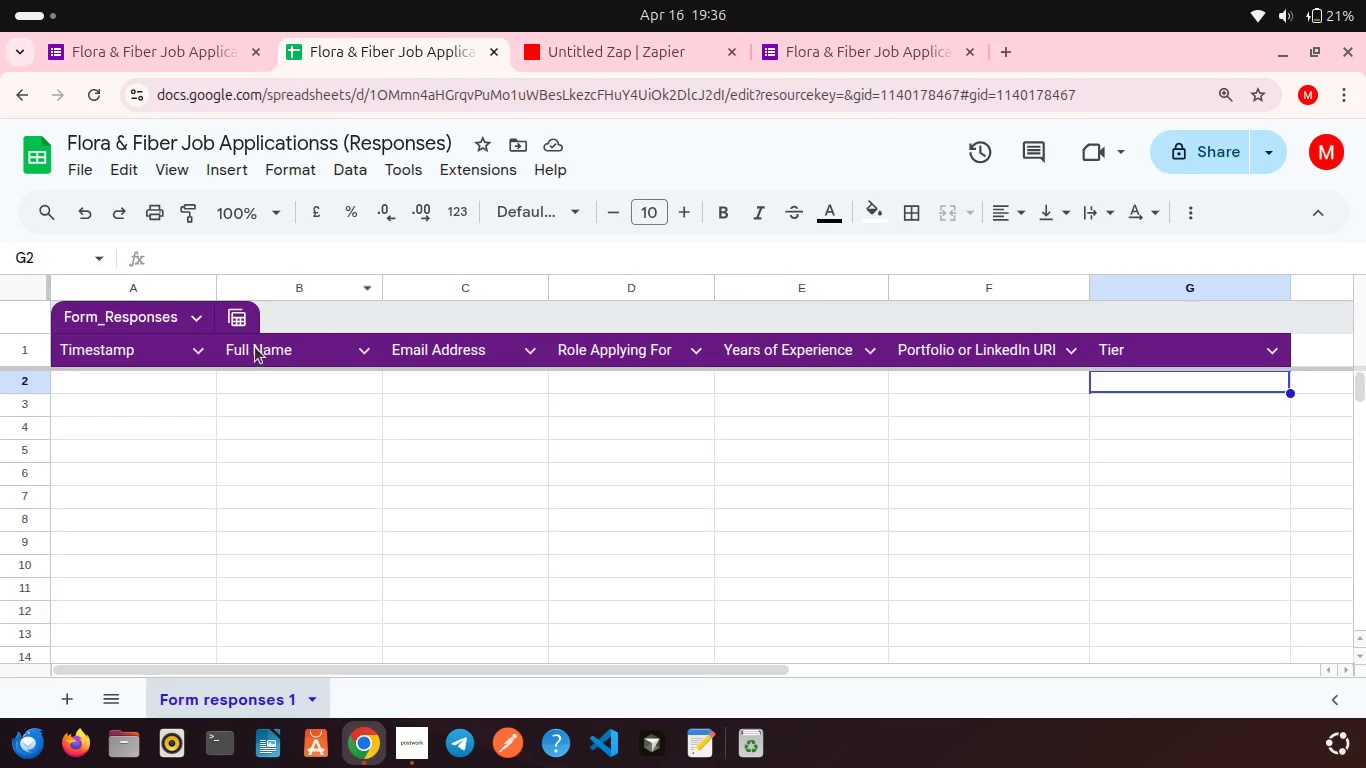 
left_click([252, 345])
 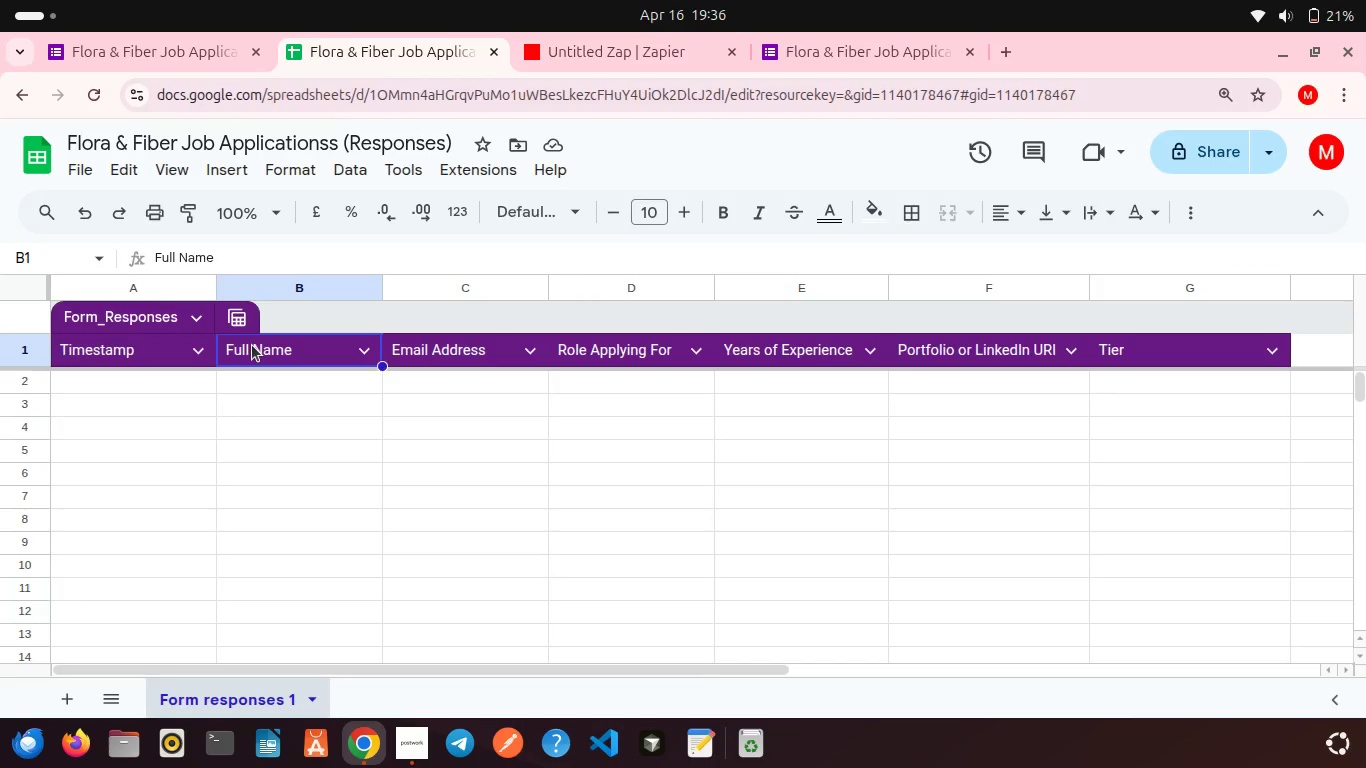 
left_click([252, 345])
 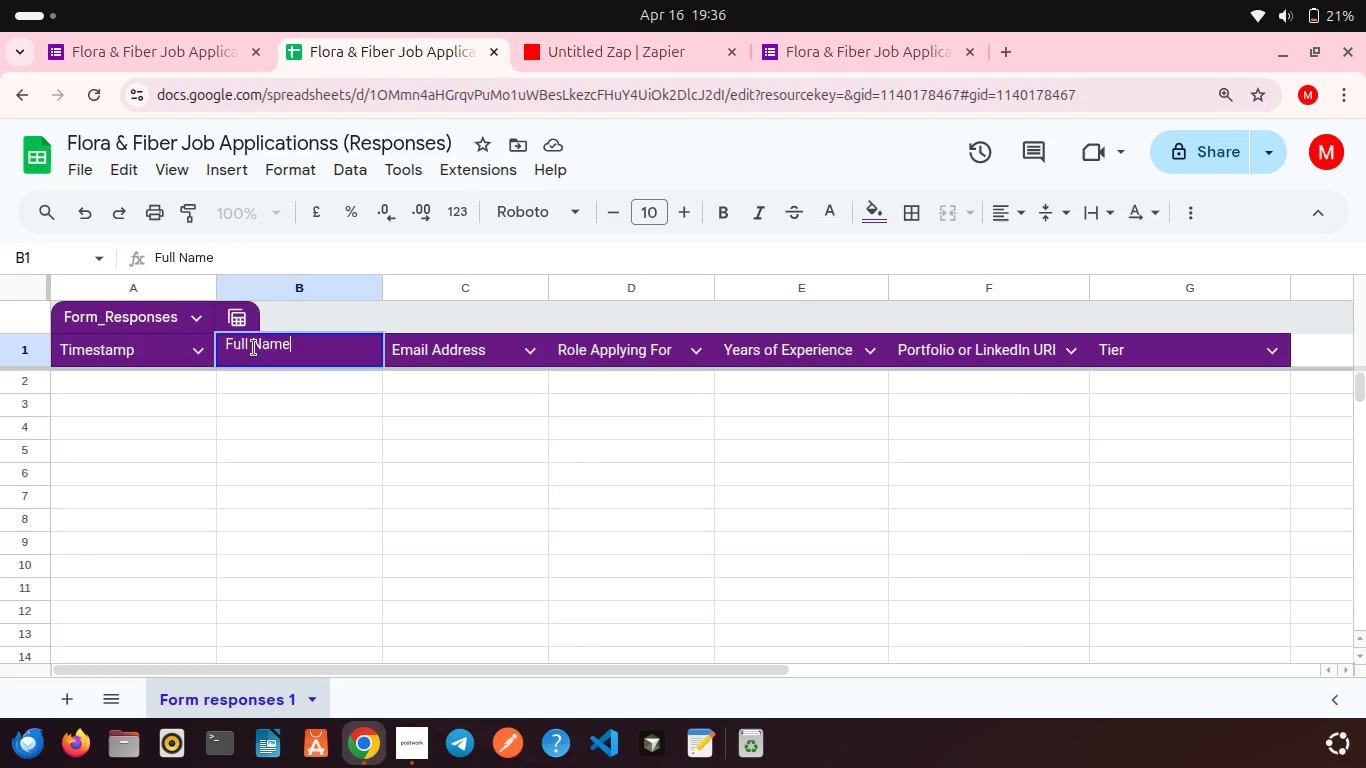 
left_click([254, 348])
 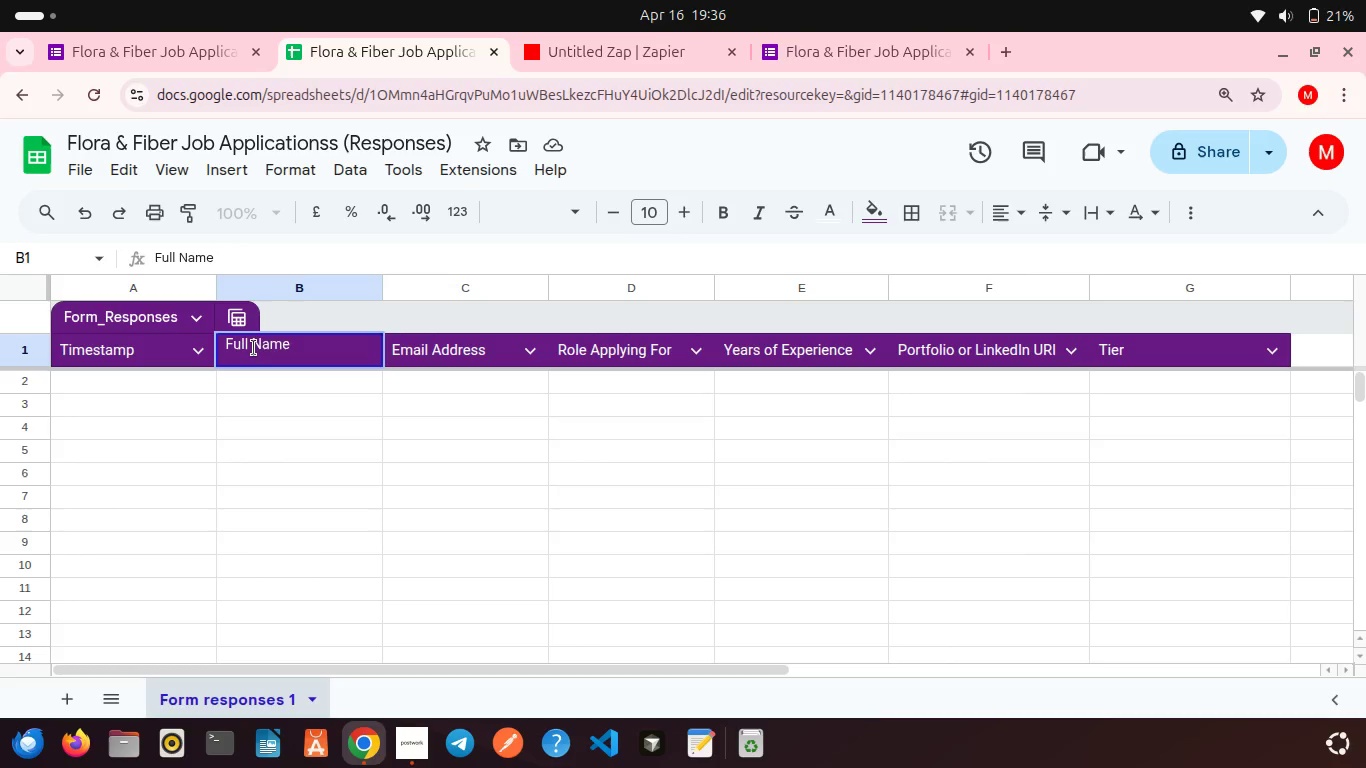 
key(Backspace)
 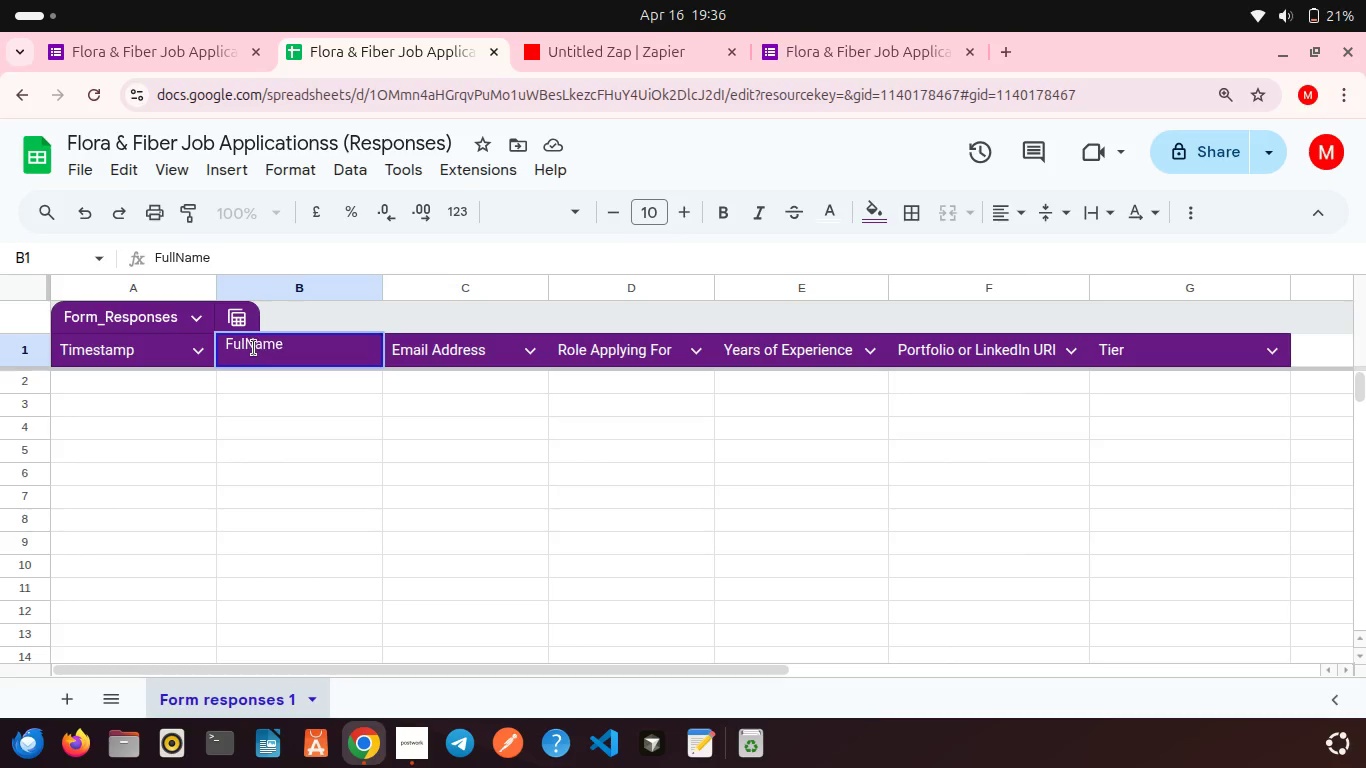 
key(Backspace)
 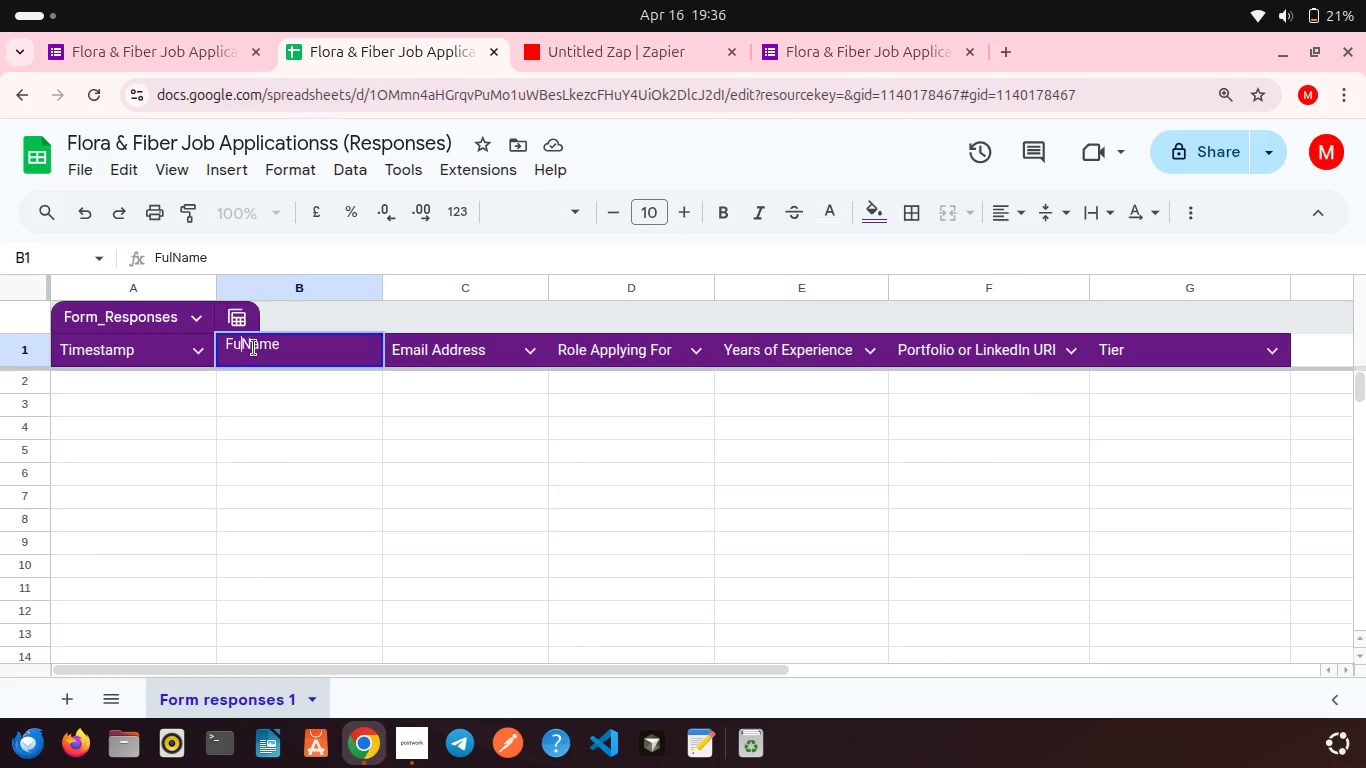 
key(Backspace)
 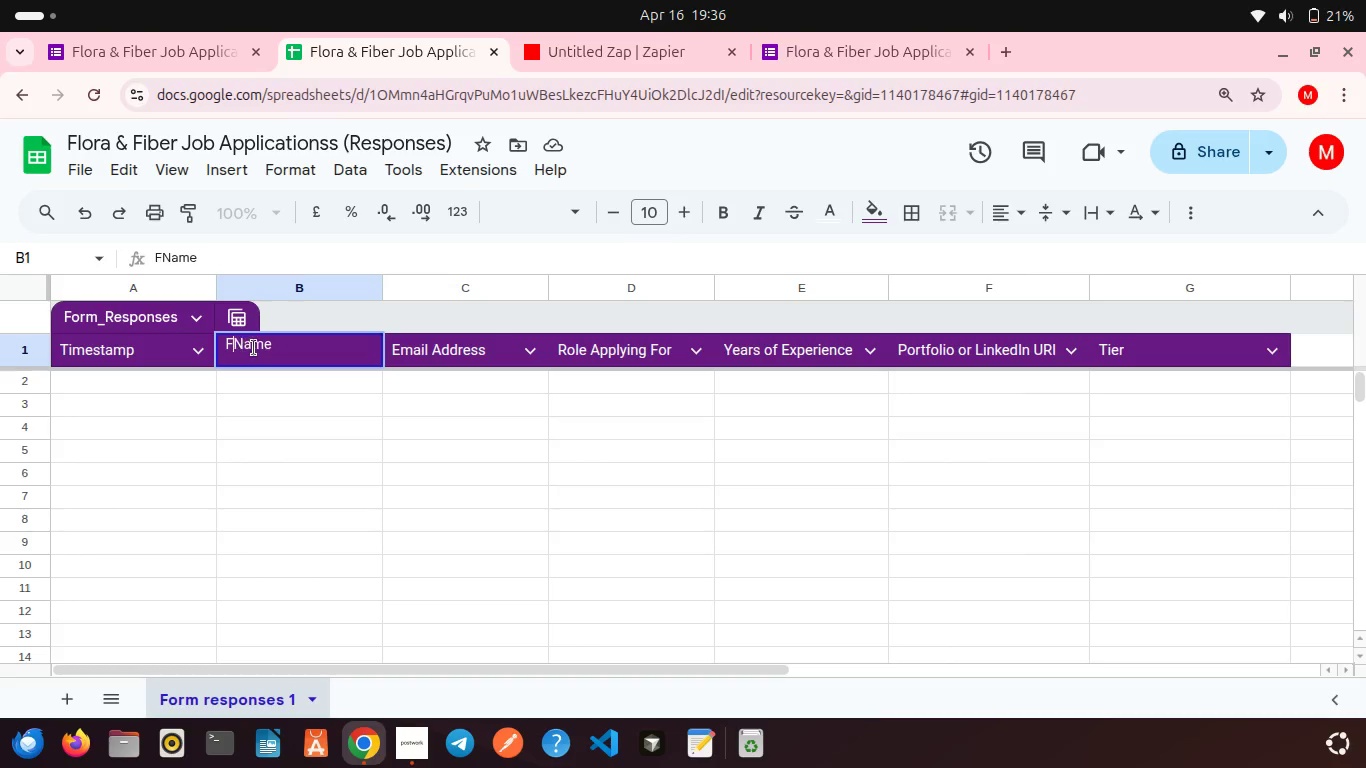 
key(Backspace)
 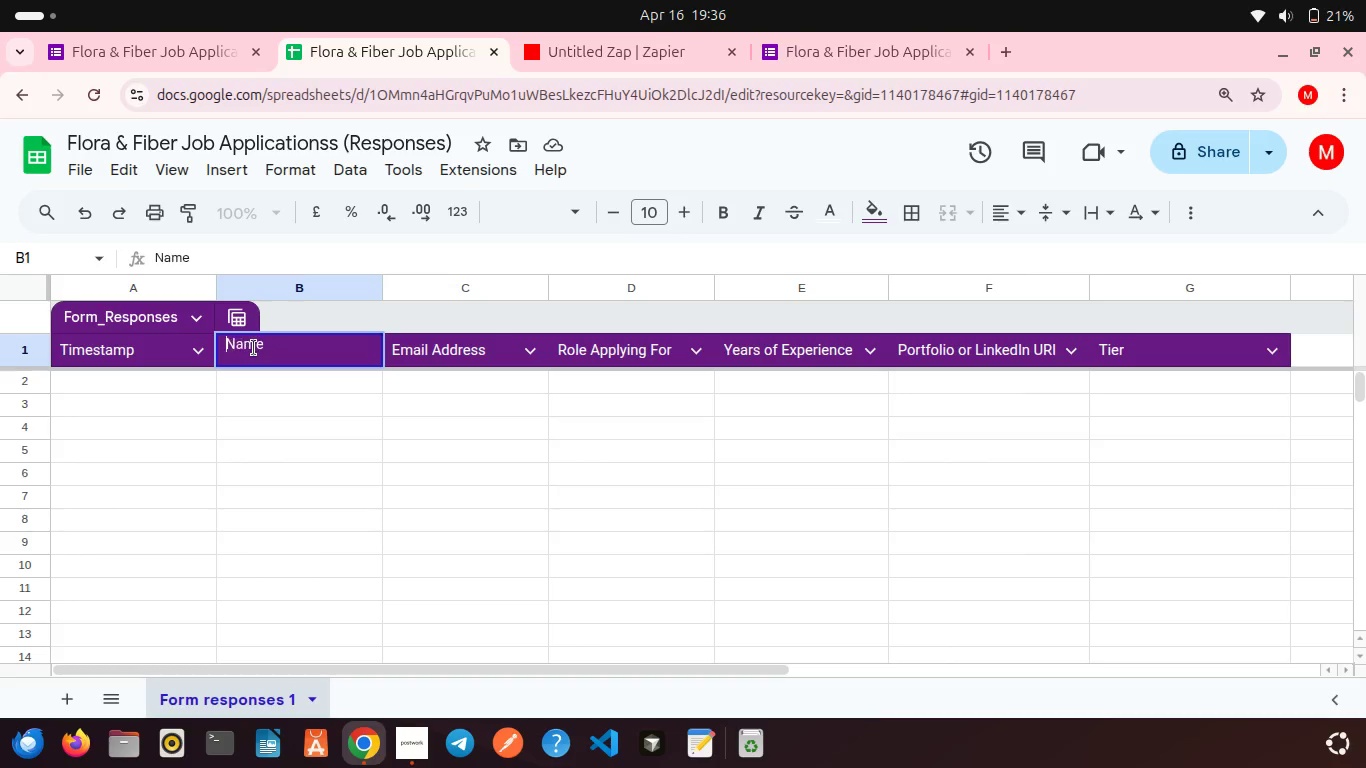 
key(Backspace)
 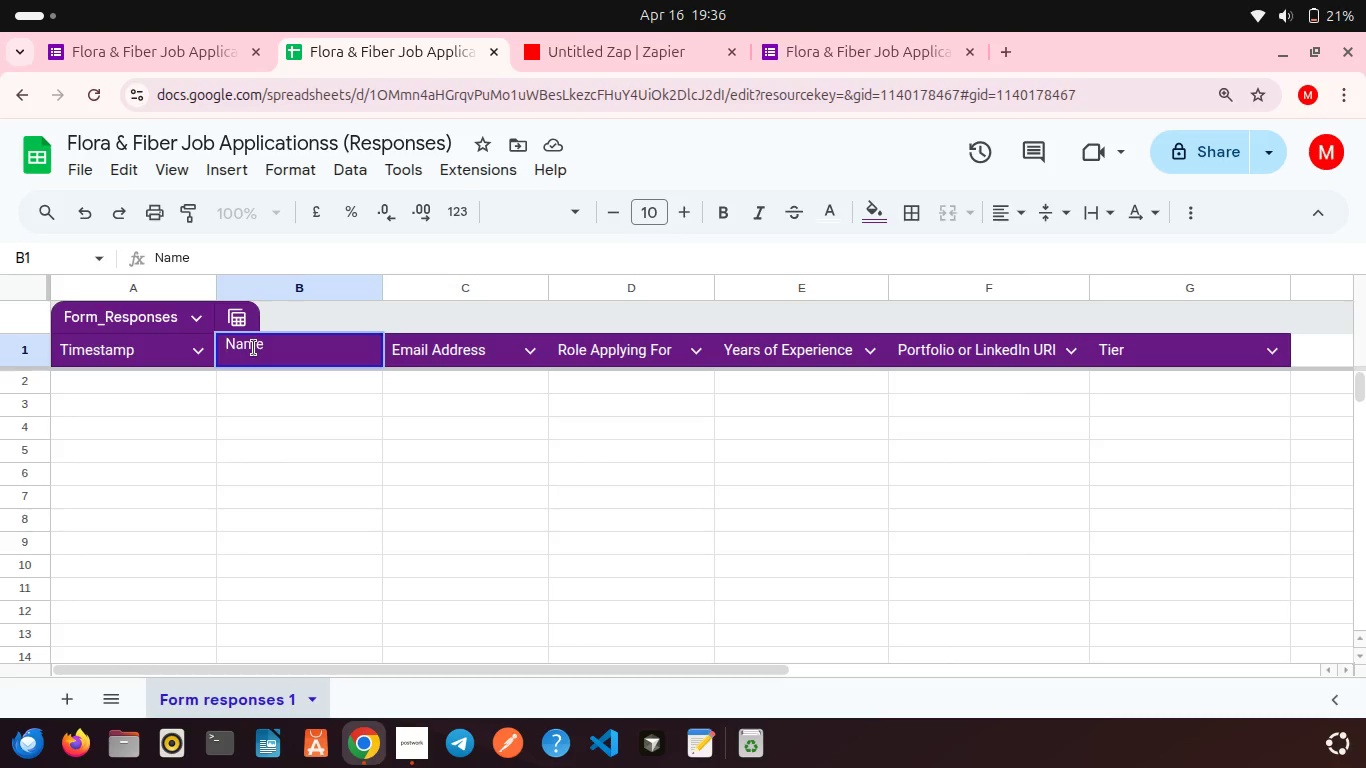 
key(Backspace)
 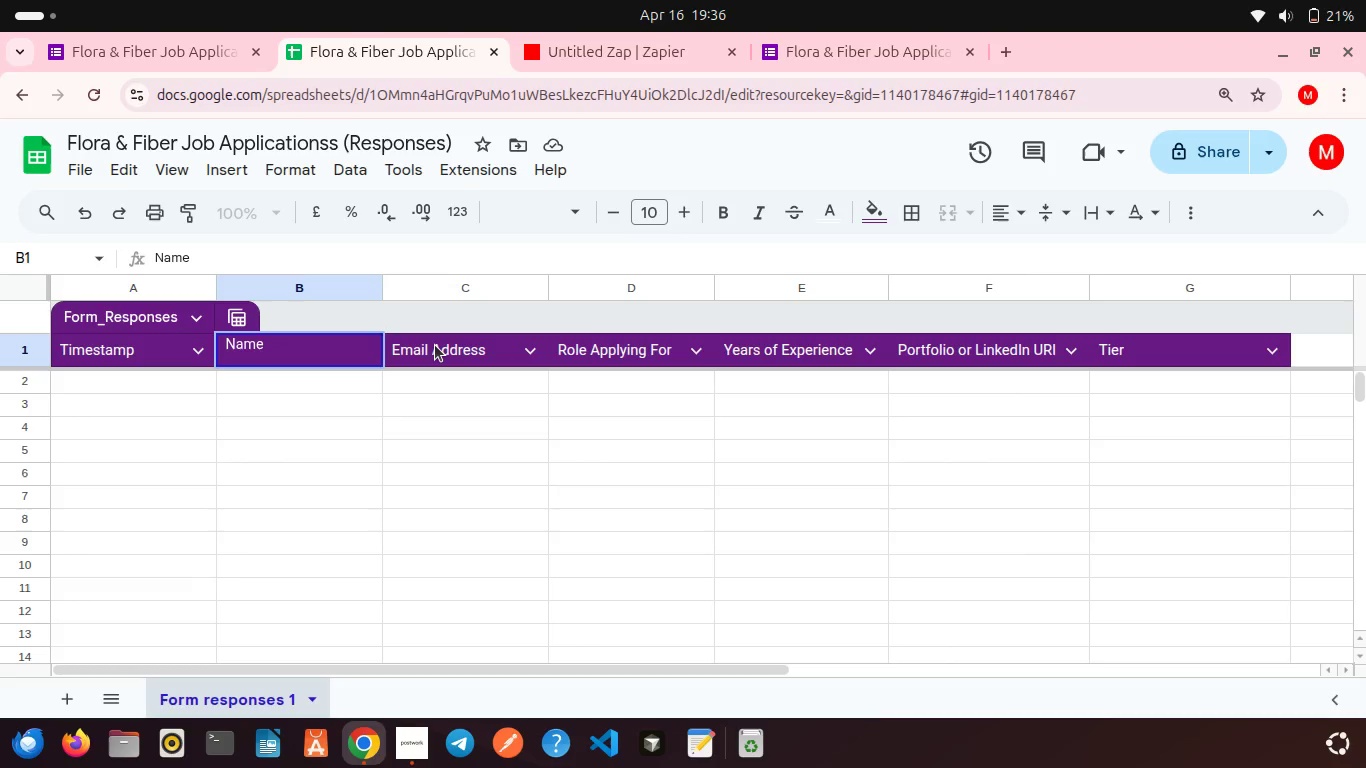 
double_click([435, 345])
 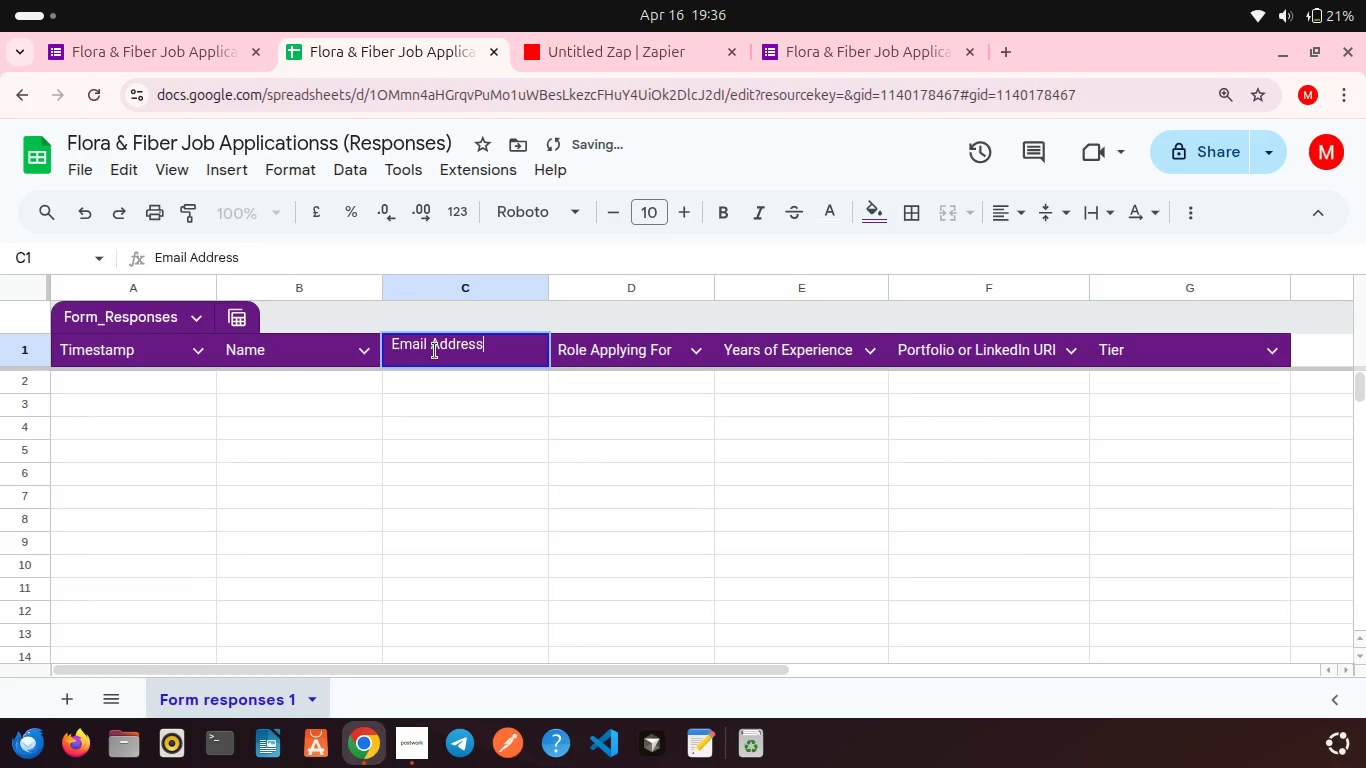 
left_click([435, 351])
 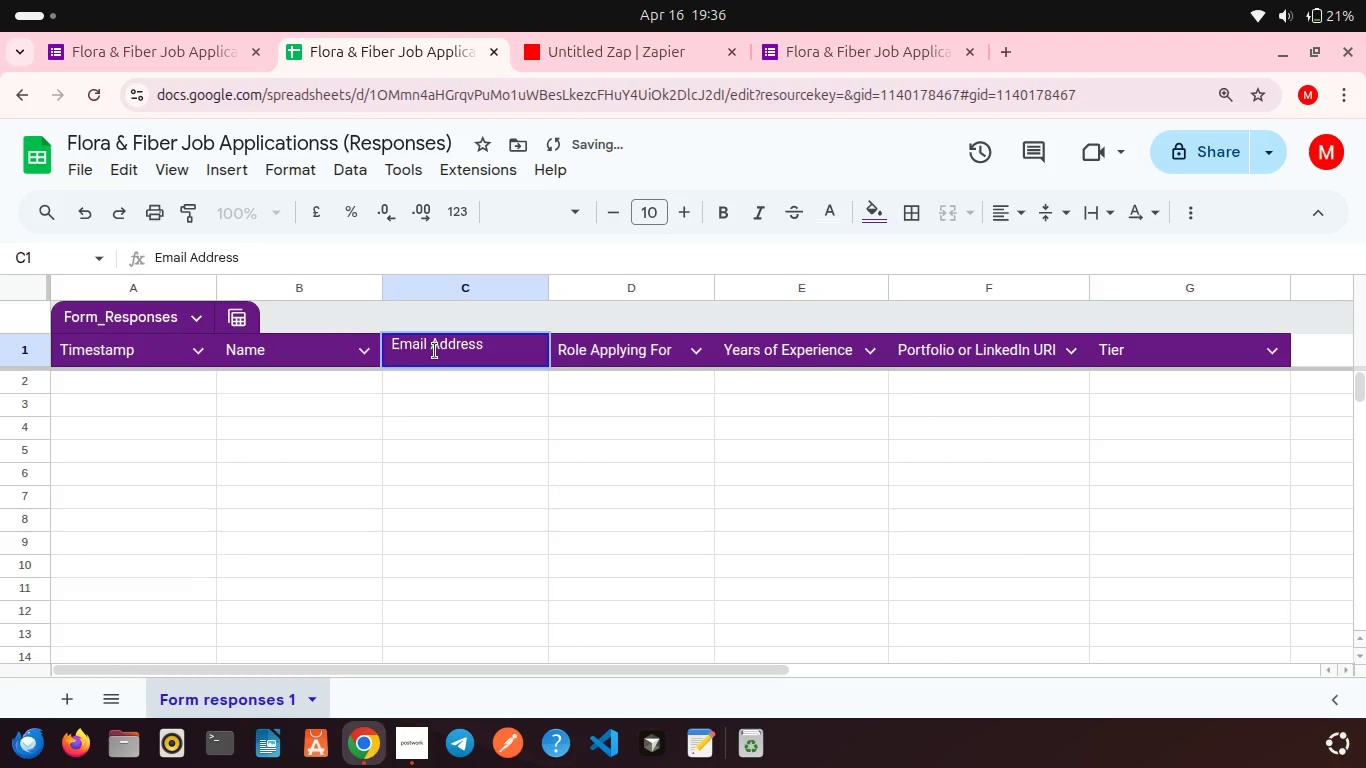 
key(Backspace)
 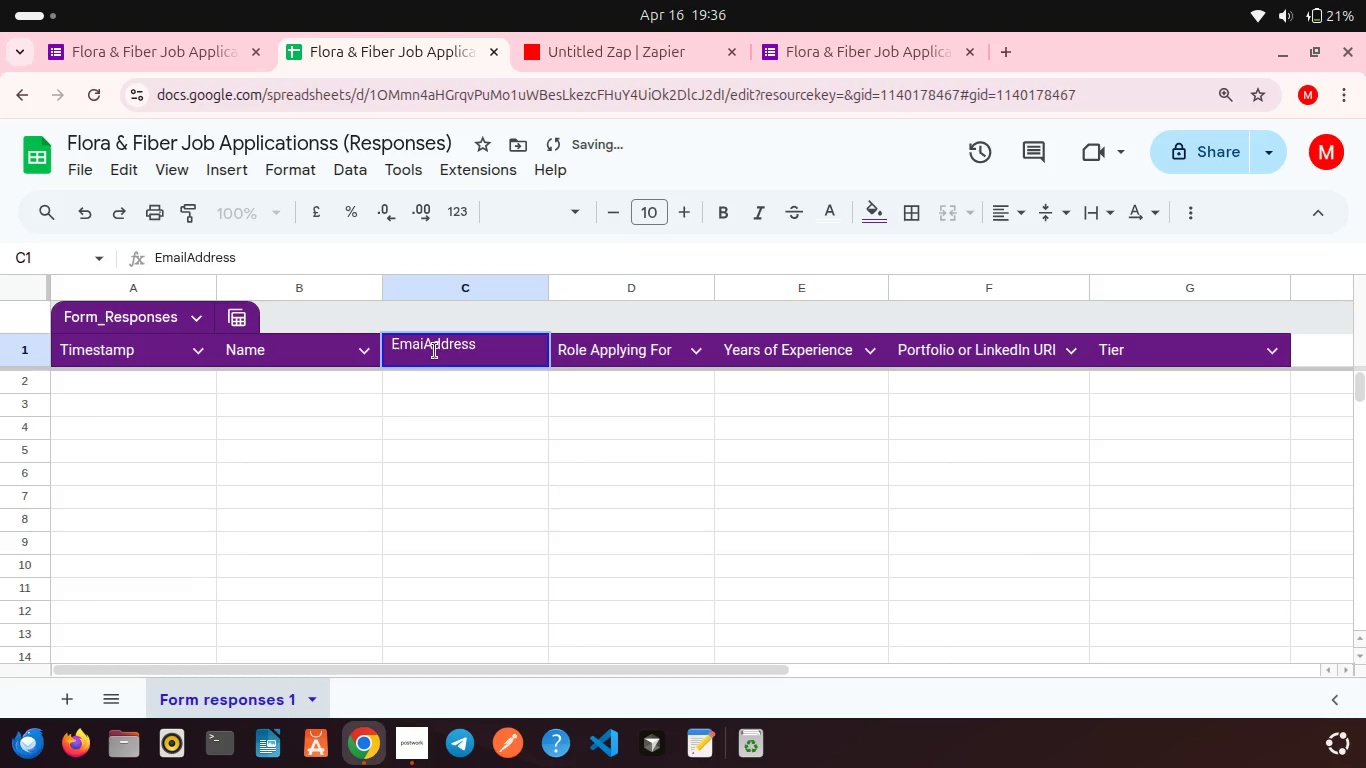 
key(Backspace)
 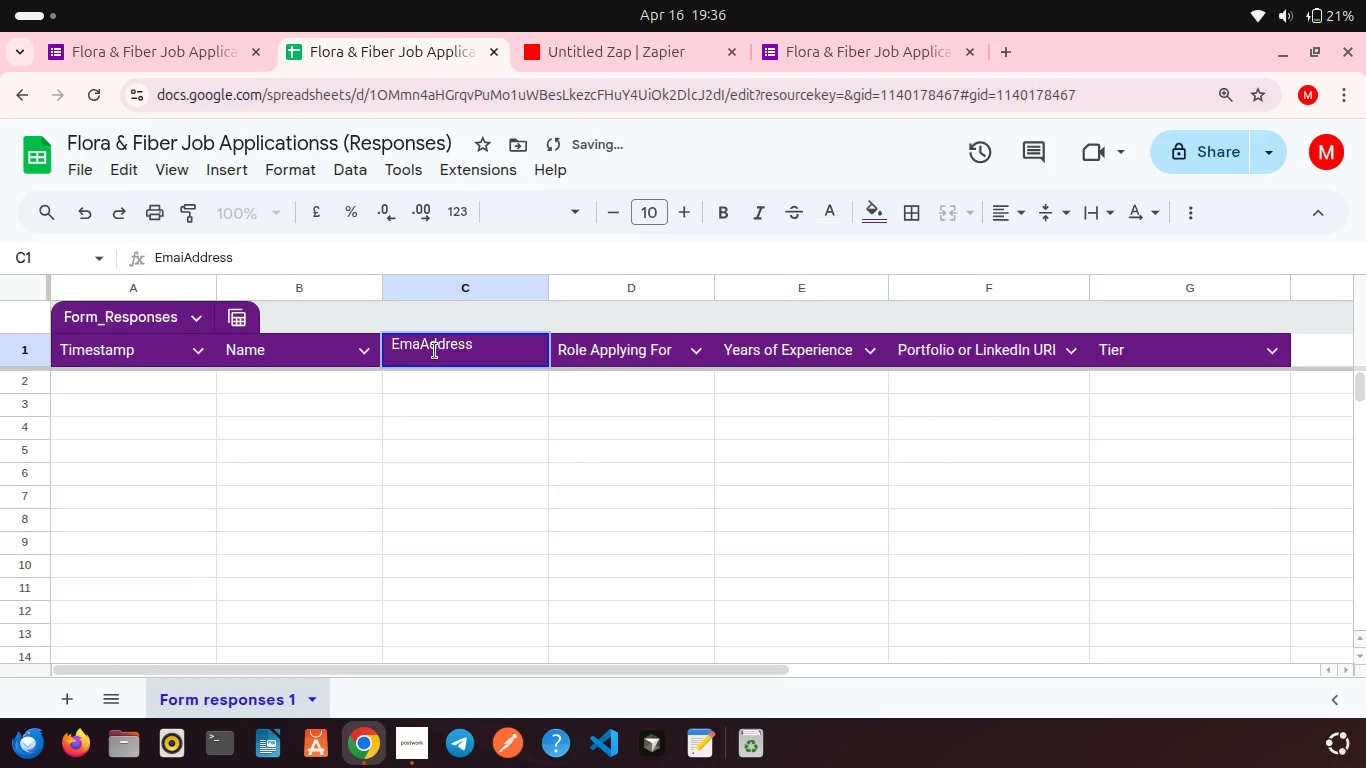 
key(Backspace)
 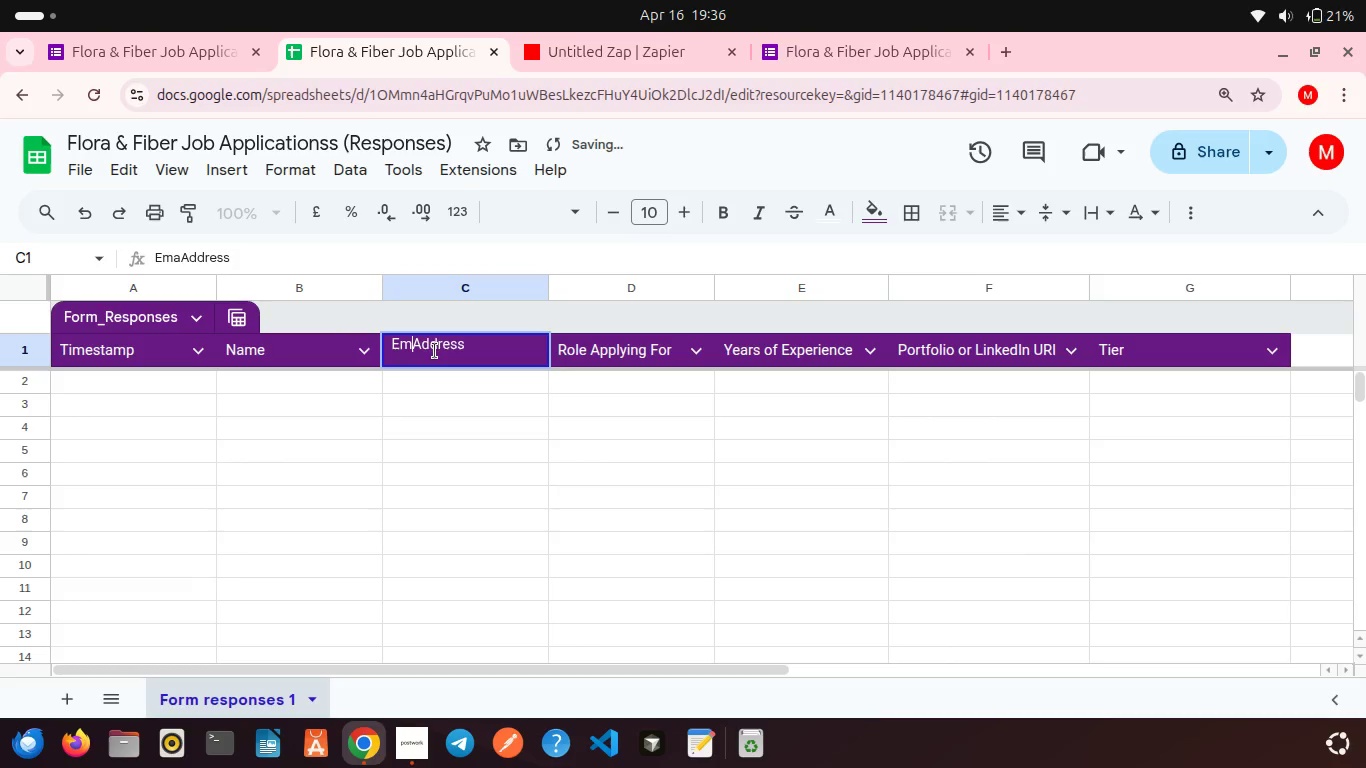 
key(Backspace)
 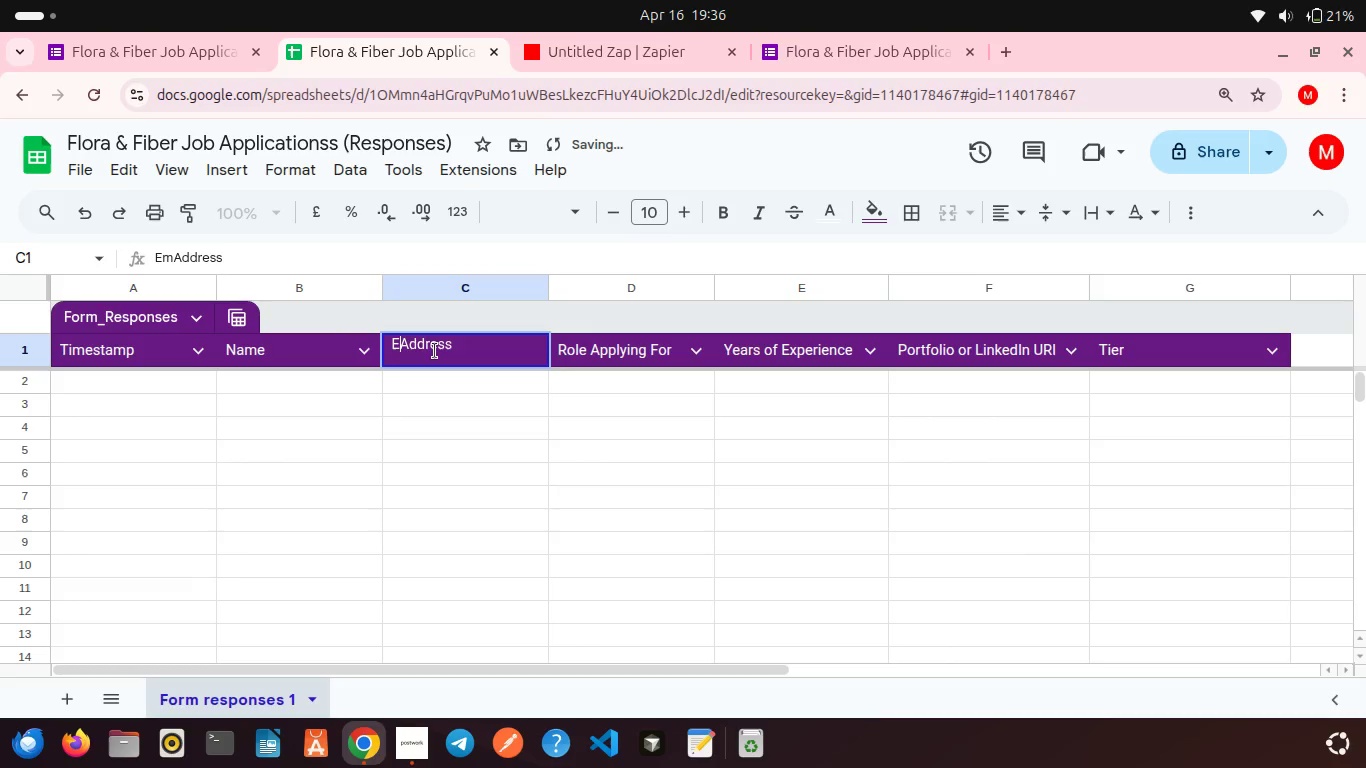 
key(Backspace)
 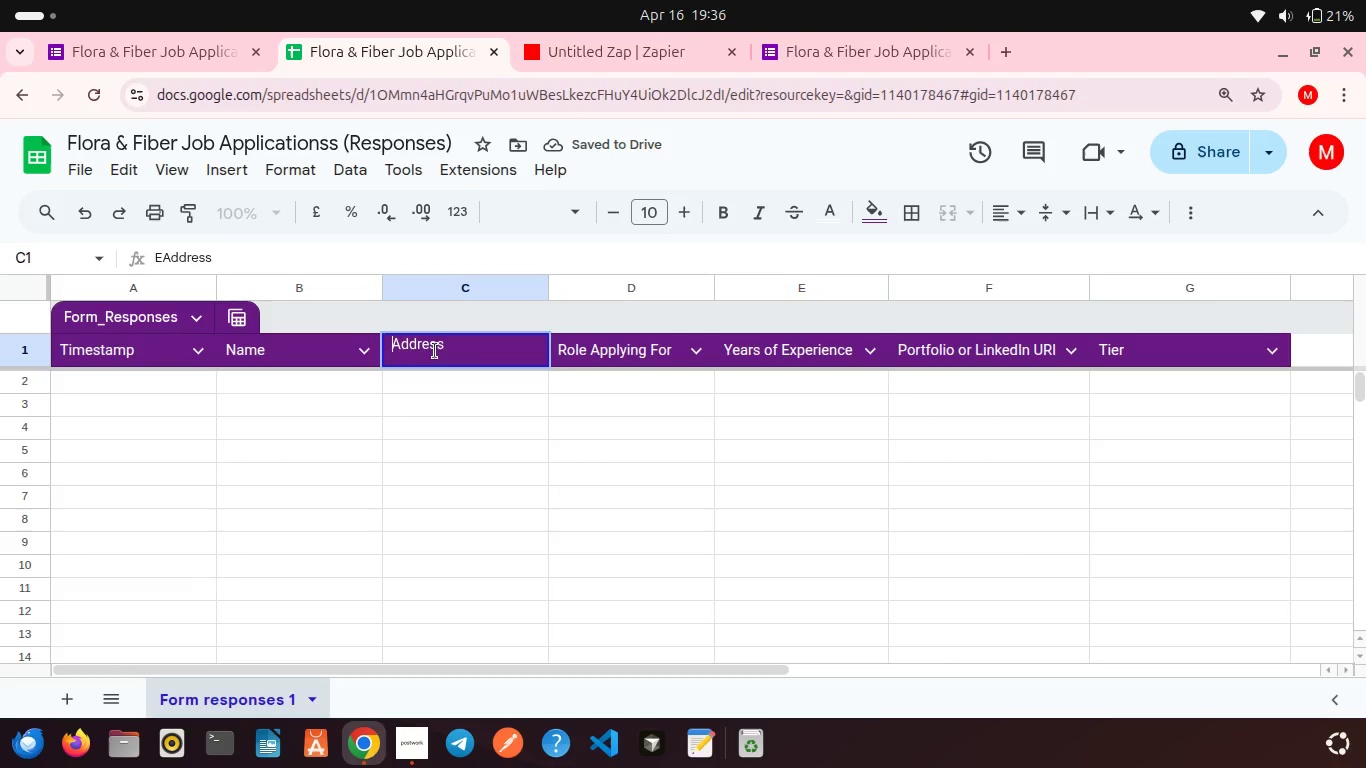 
key(Backspace)
 